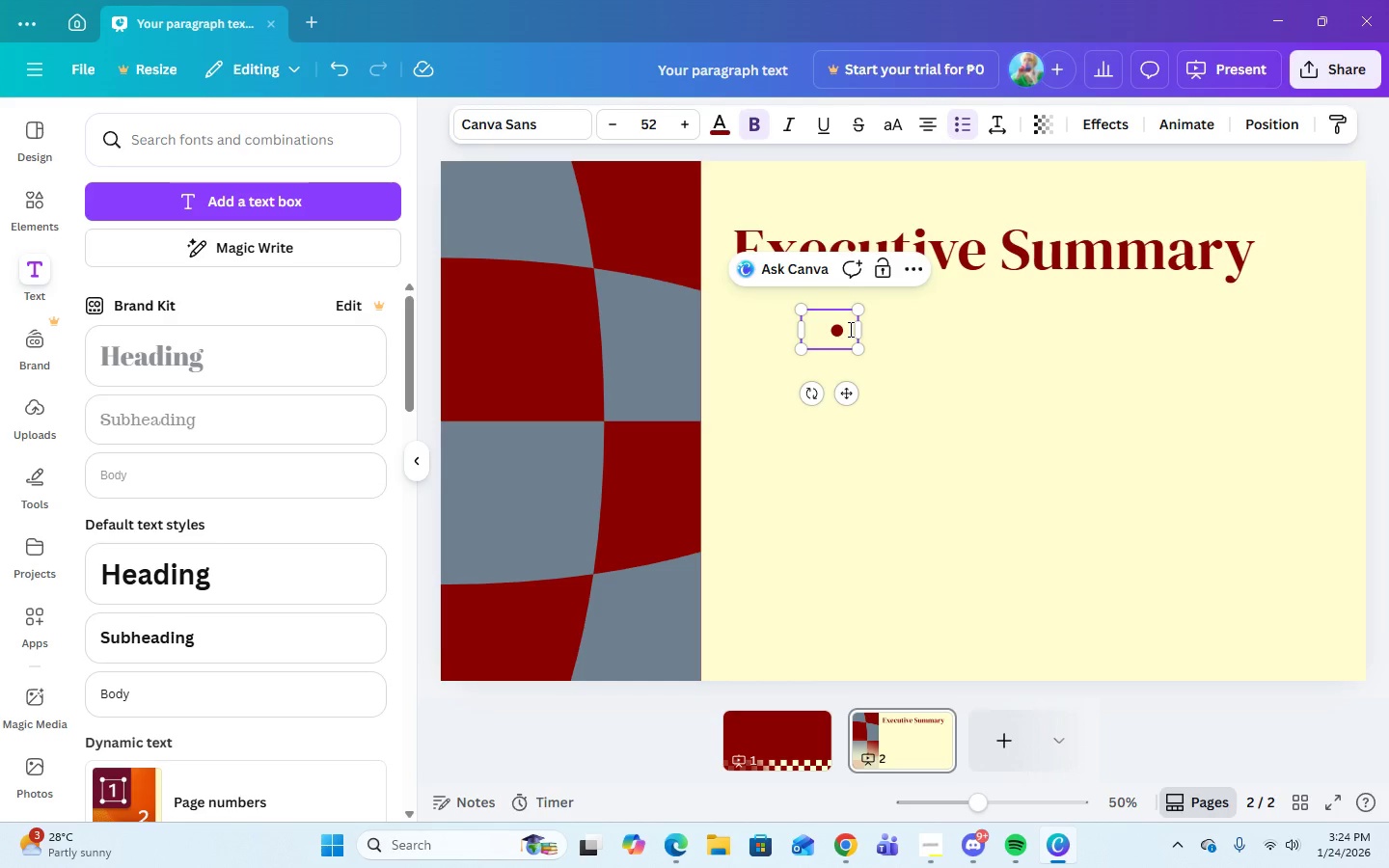 
hold_key(key=ControlLeft, duration=0.88)
 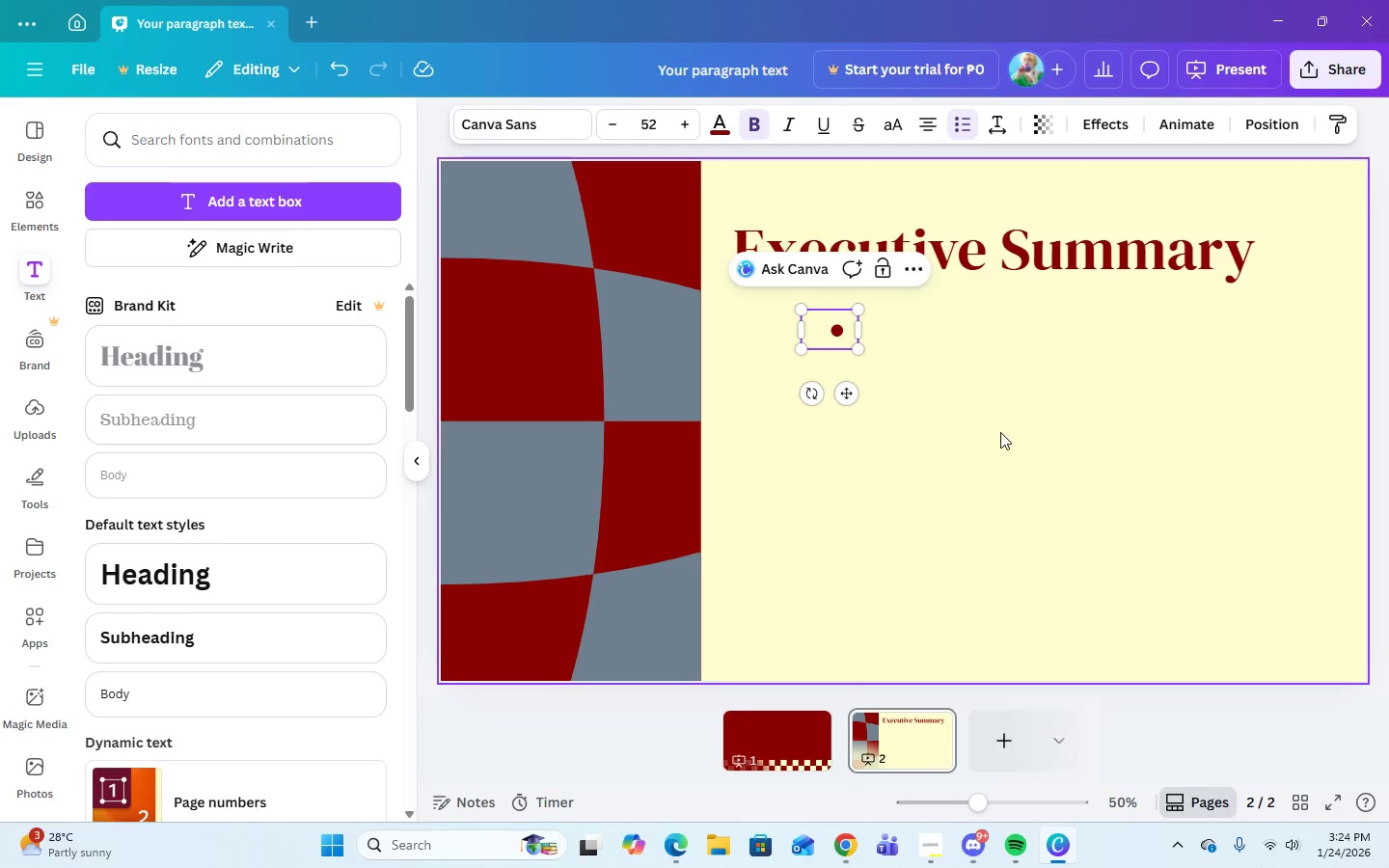 
left_click([1000, 432])
 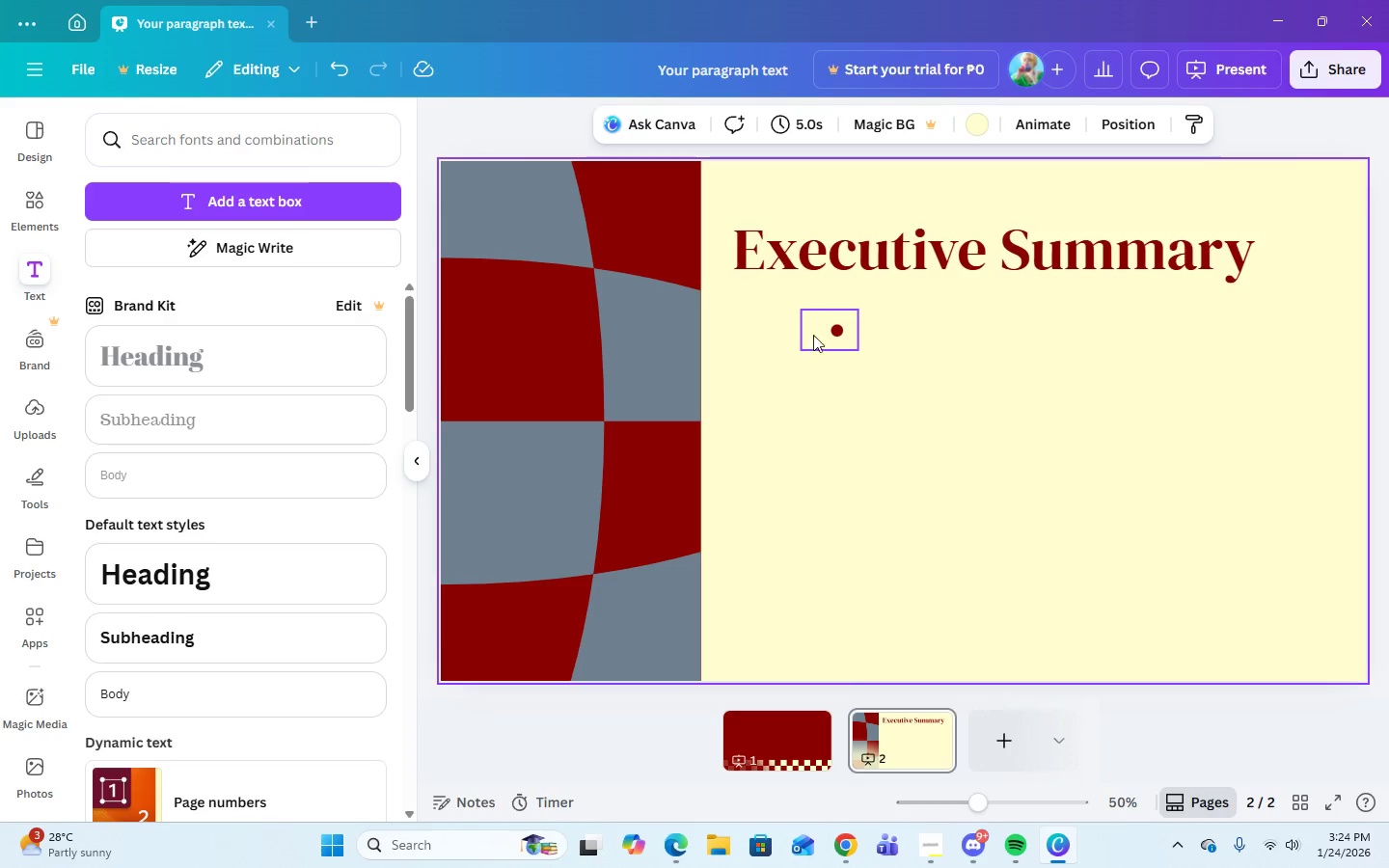 
left_click([831, 329])
 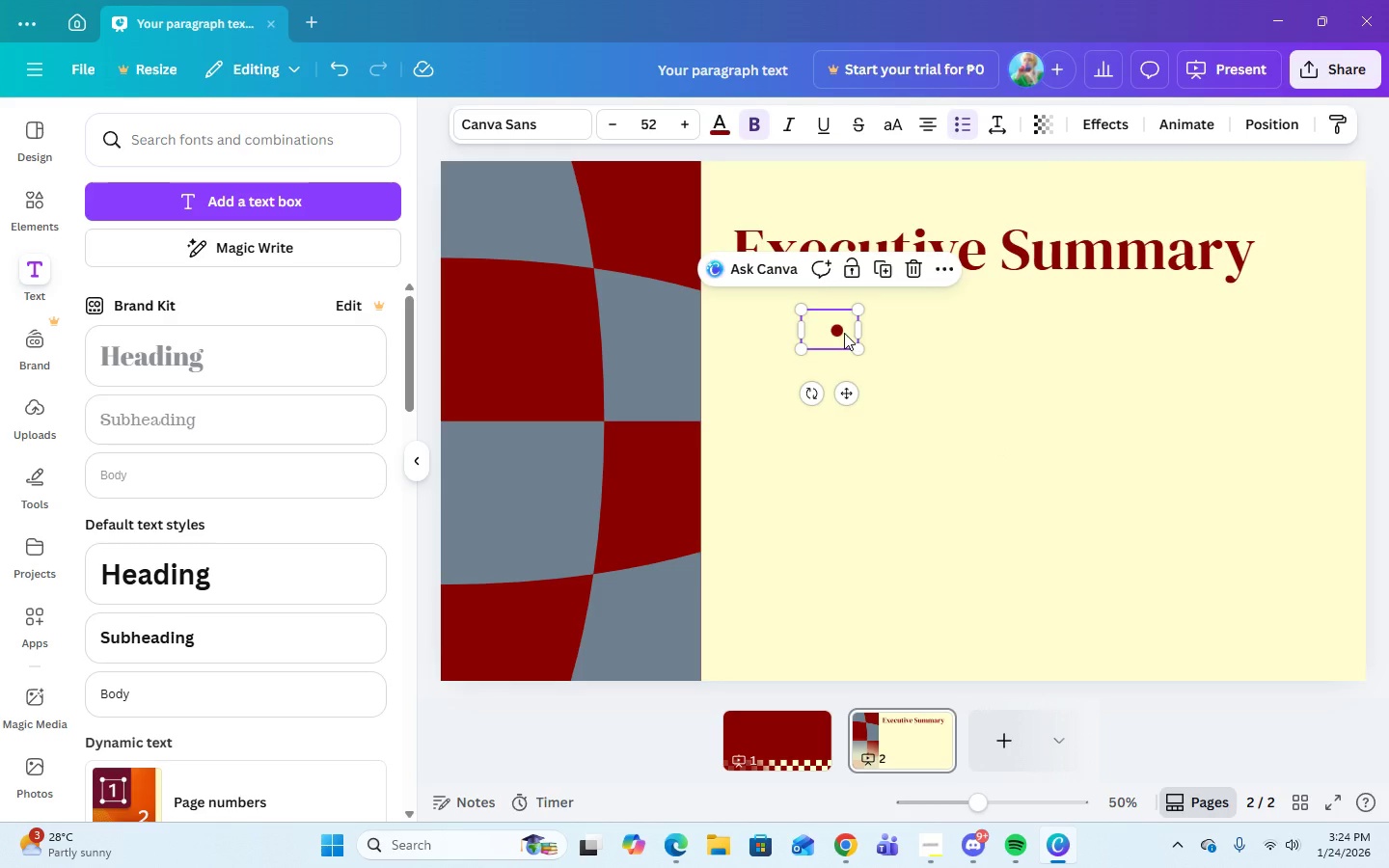 
left_click([844, 333])
 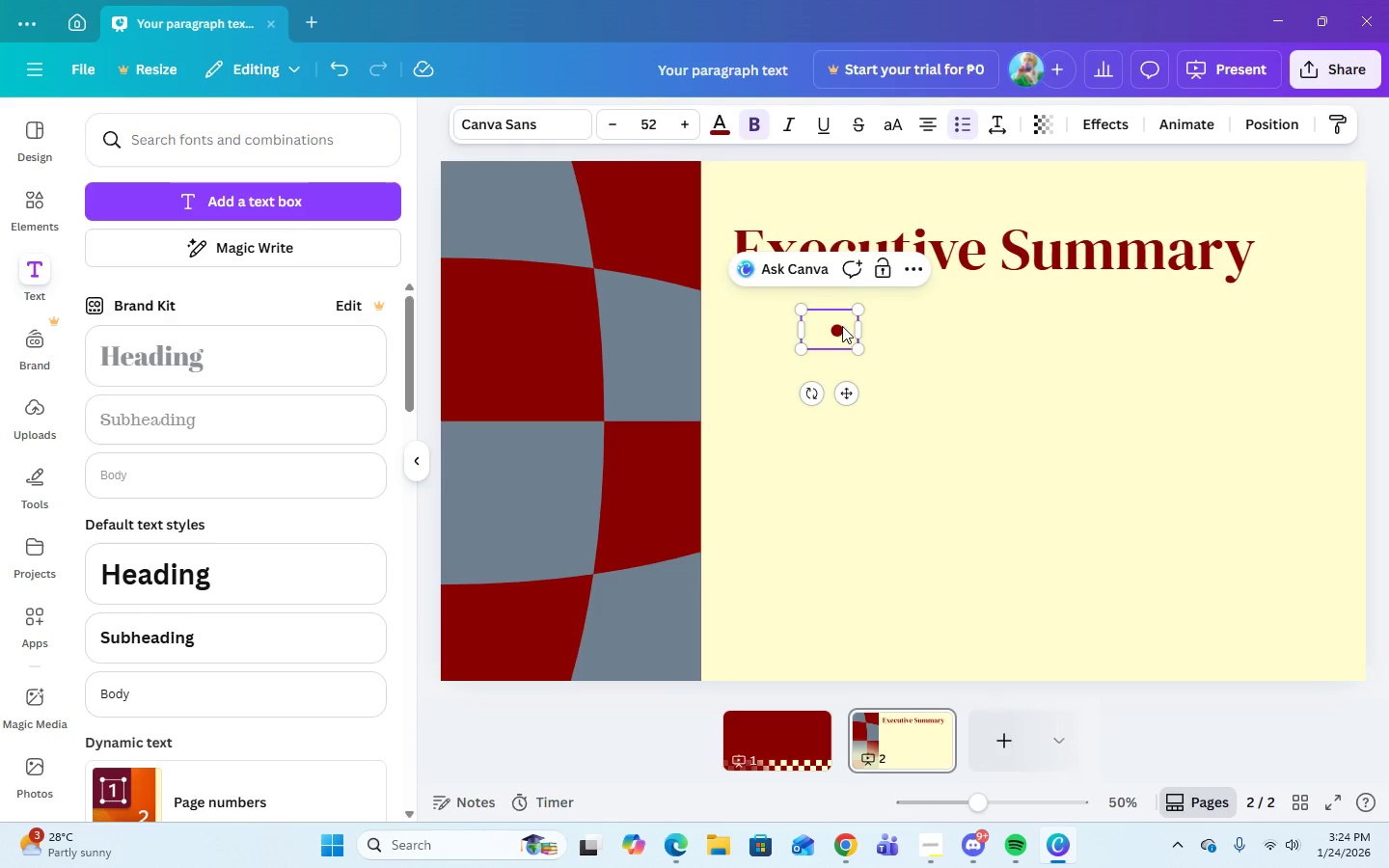 
double_click([844, 335])
 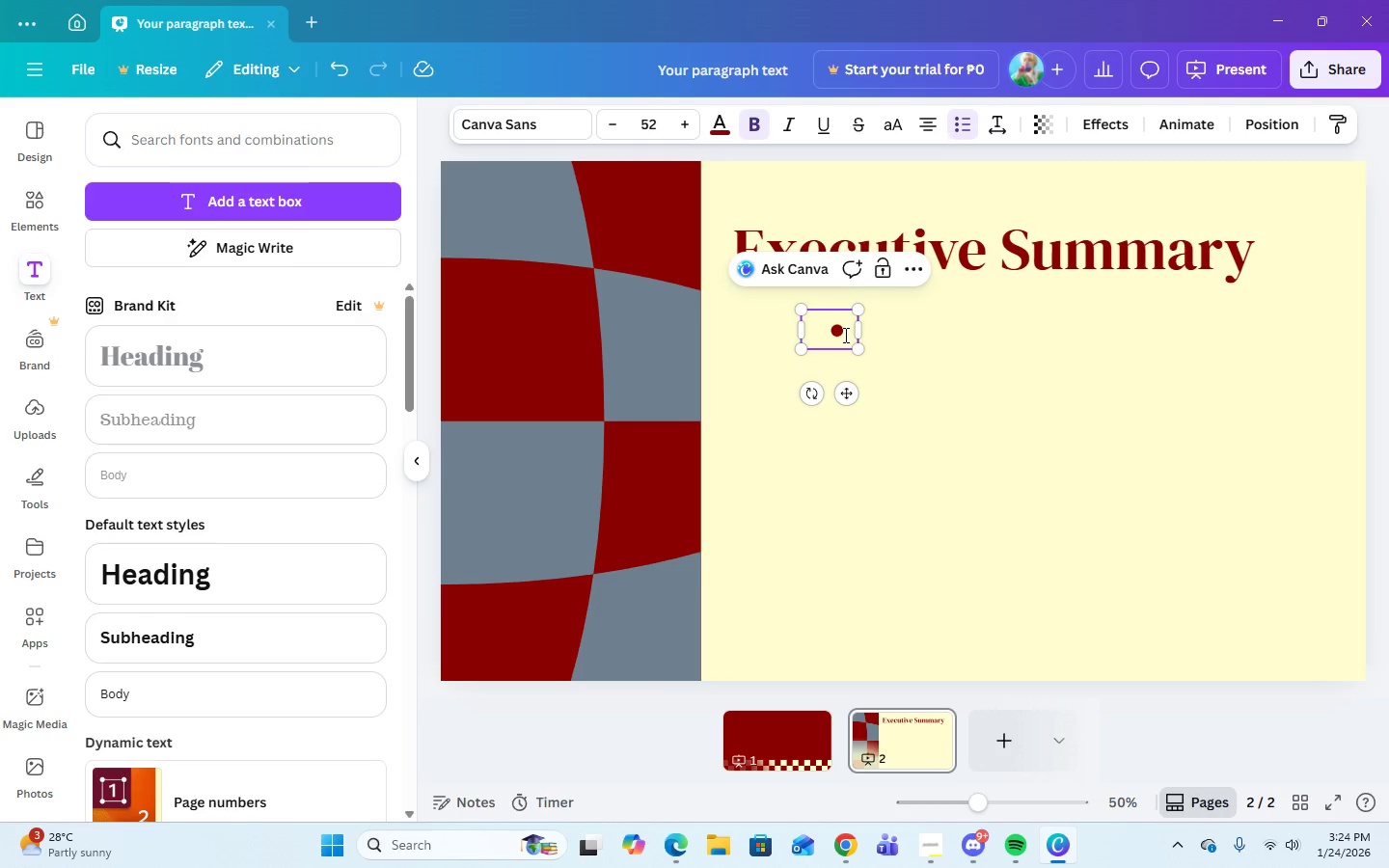 
left_click([923, 443])
 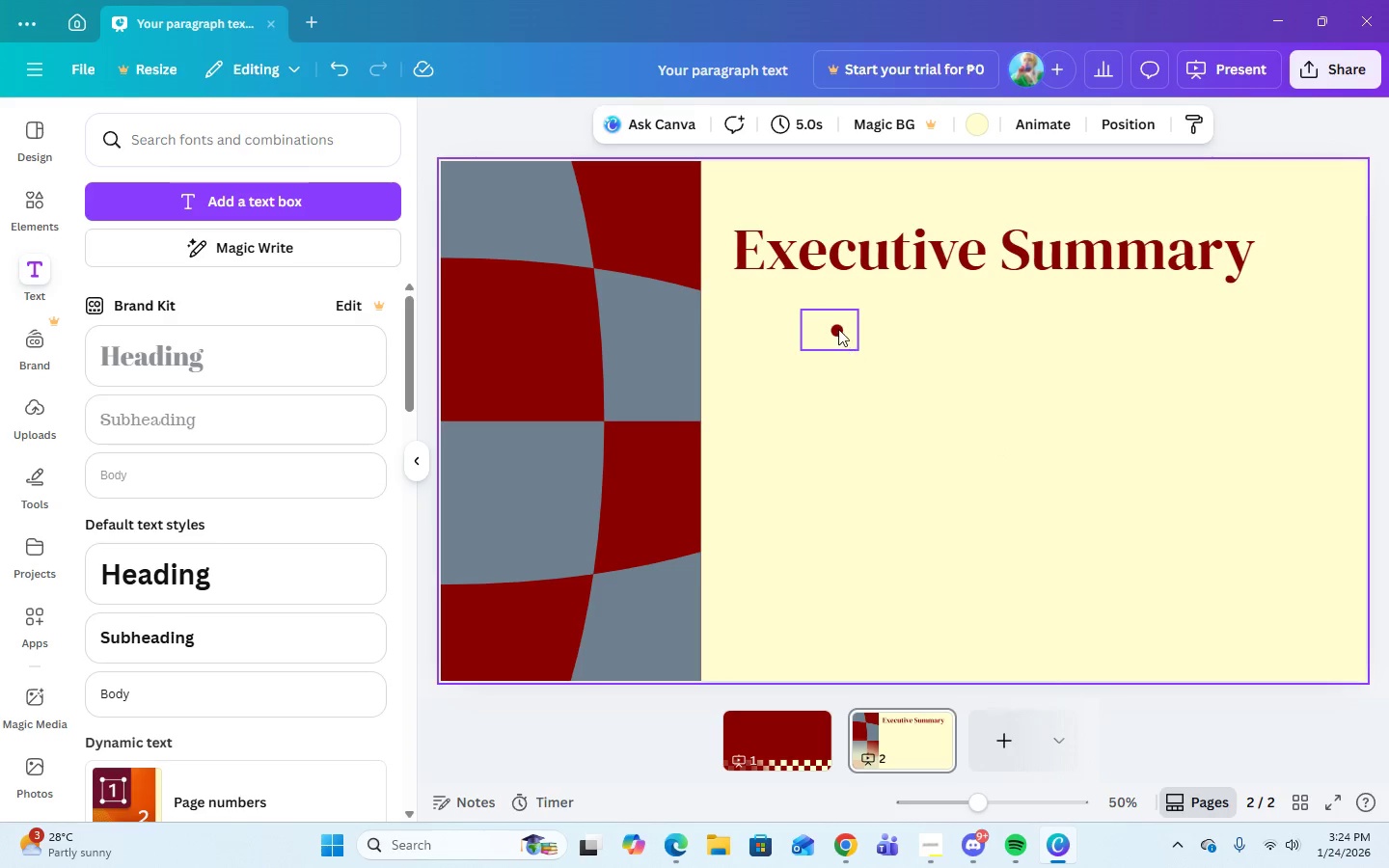 
left_click([838, 329])
 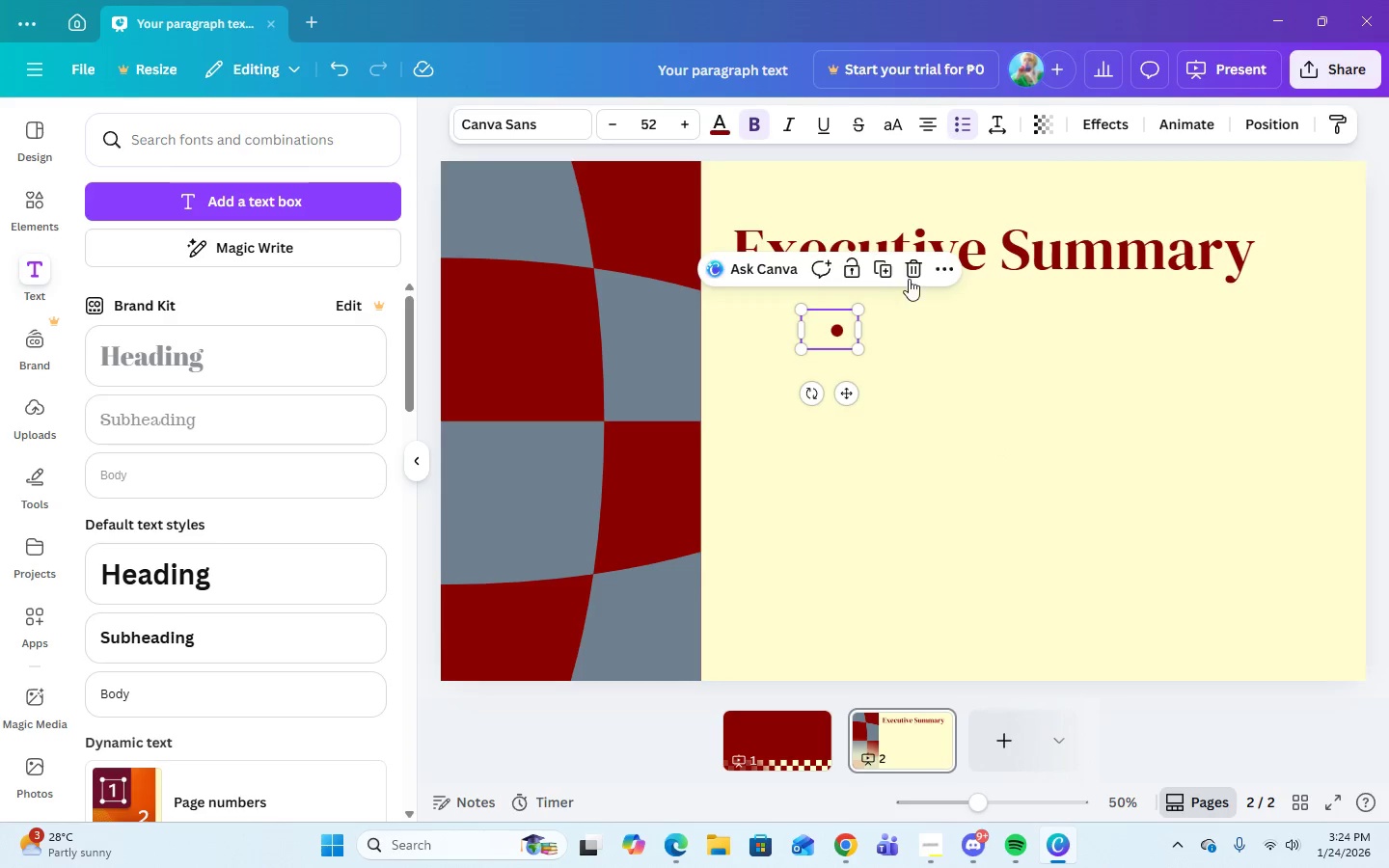 
left_click([911, 278])
 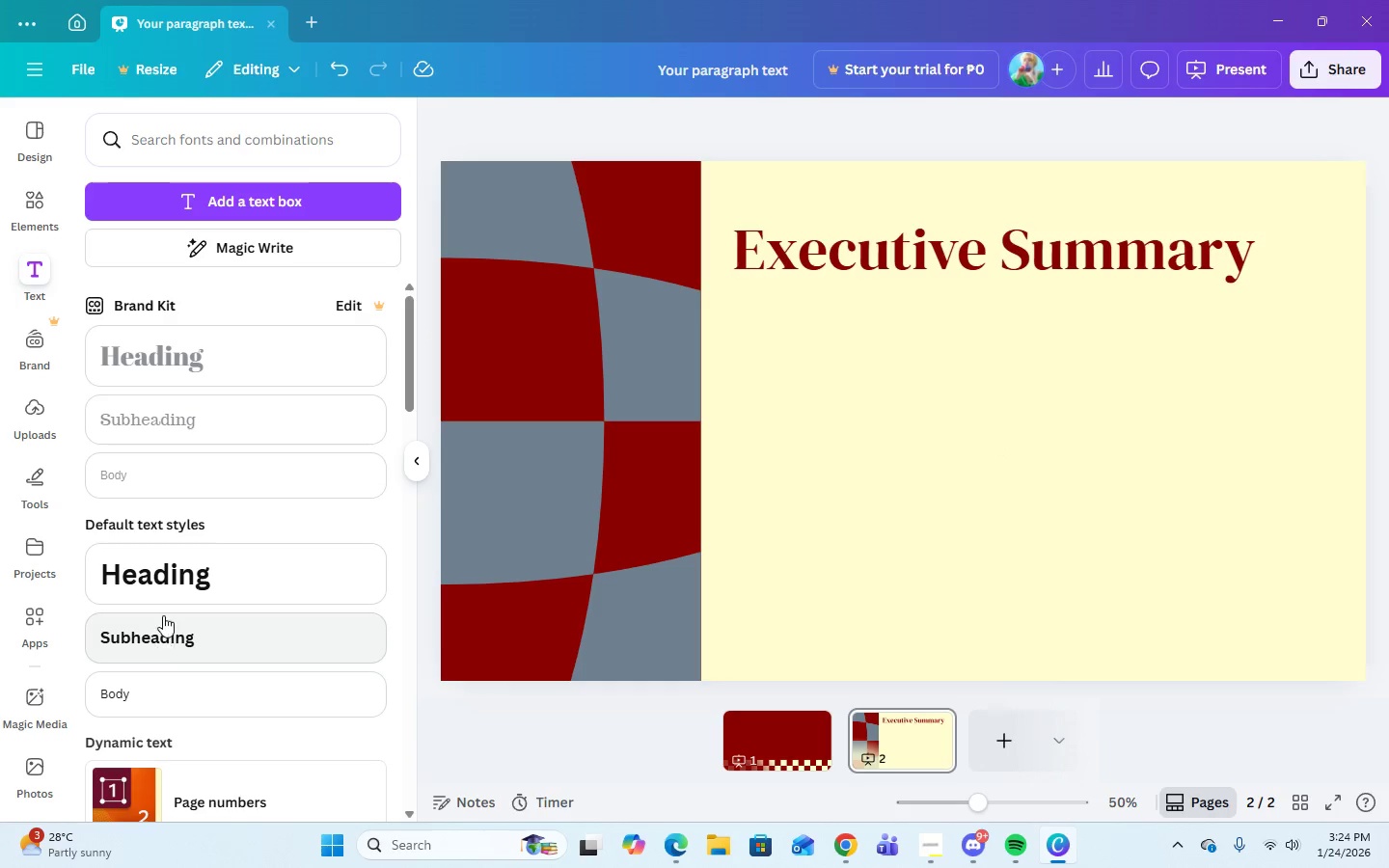 
left_click([163, 633])
 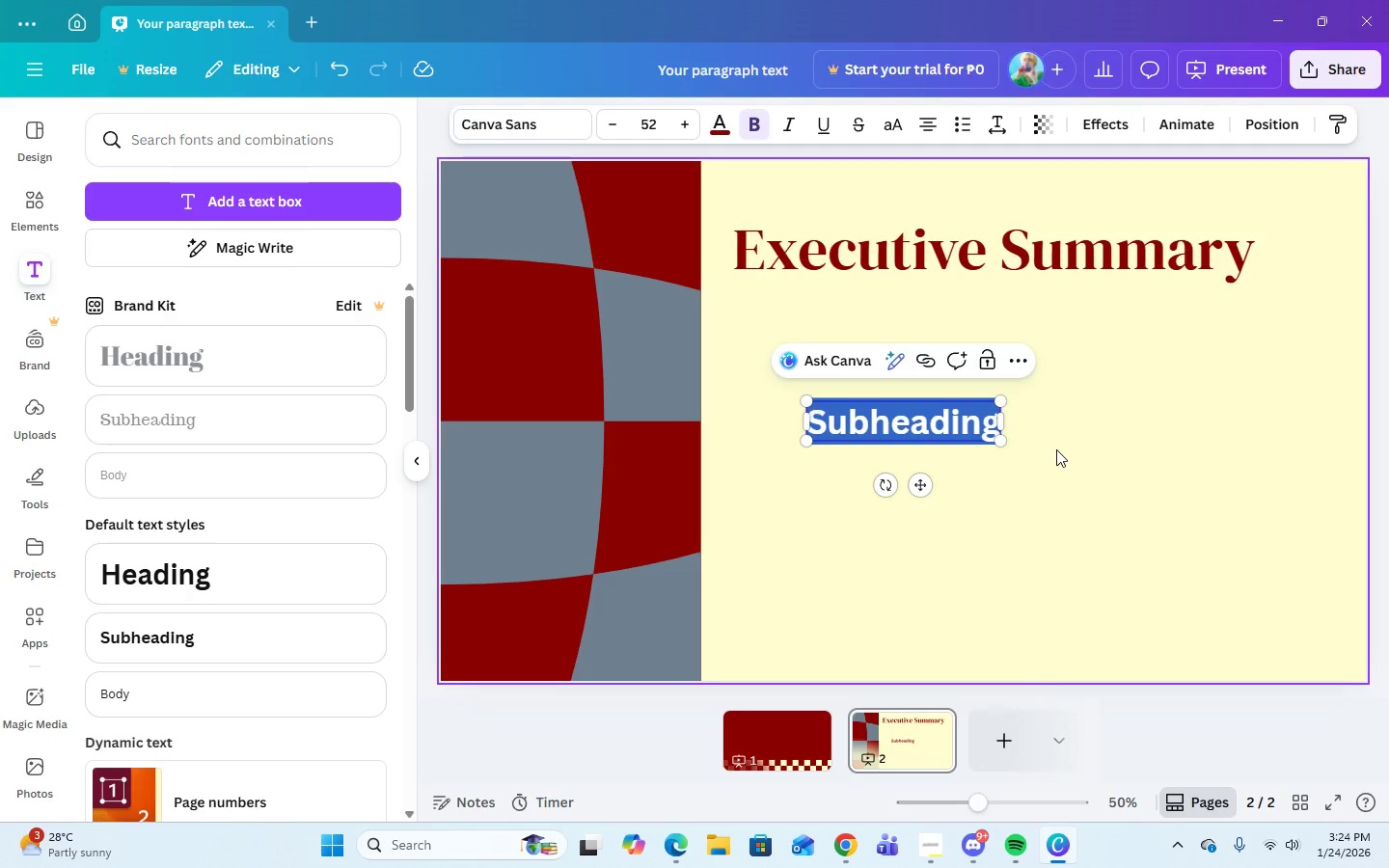 
hold_key(key=ControlLeft, duration=0.62)
 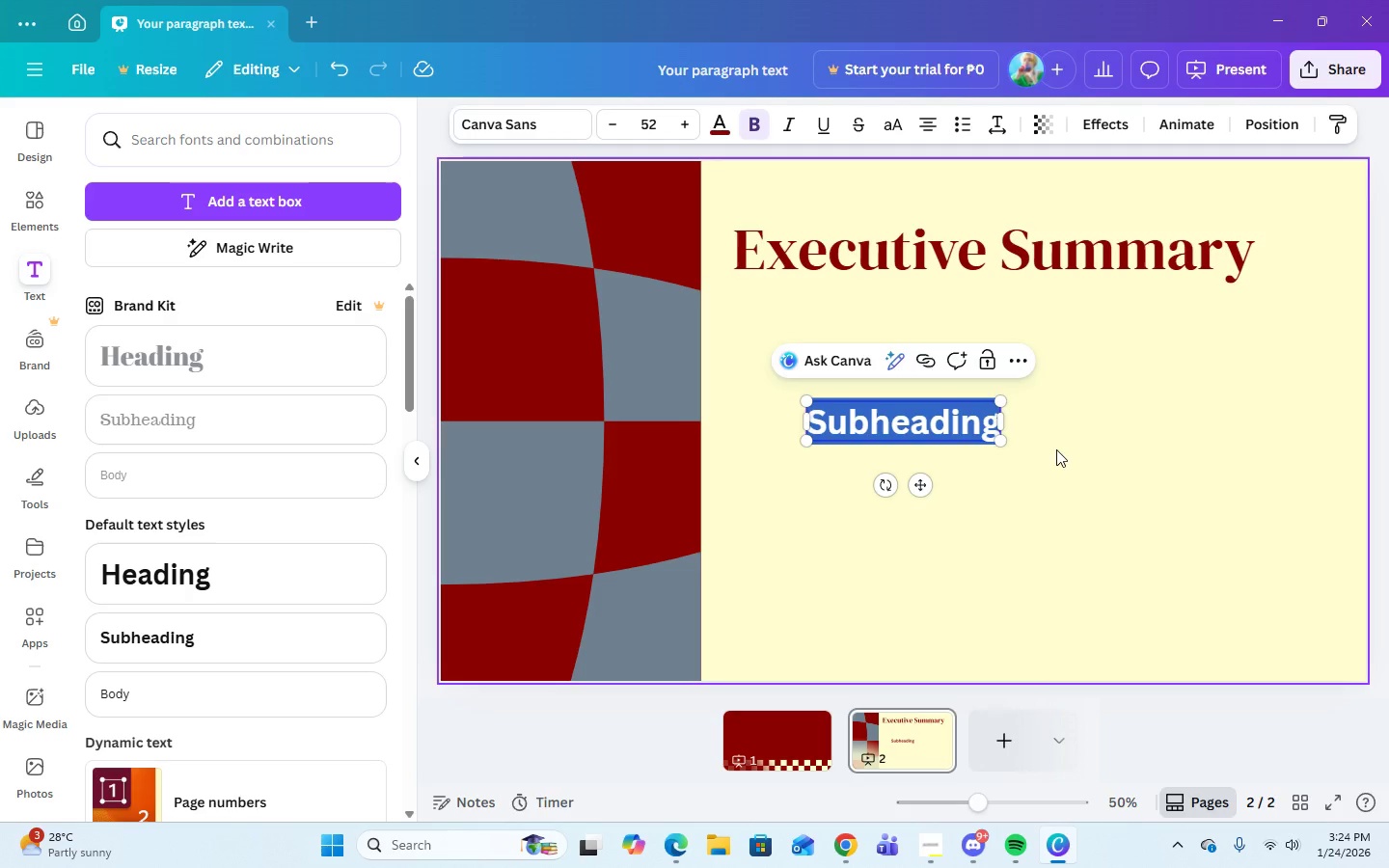 
key(Control+V)
 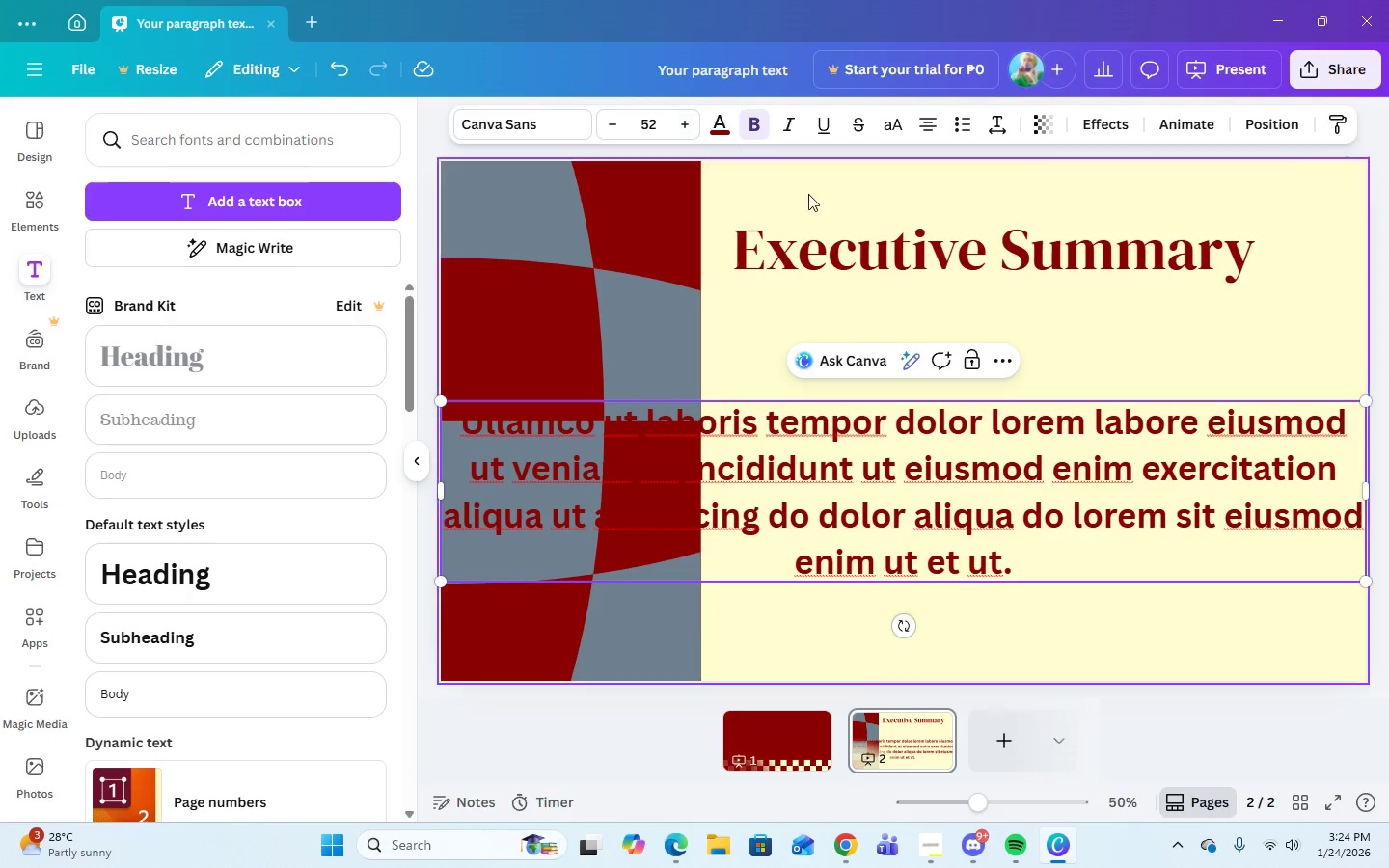 
wait(6.98)
 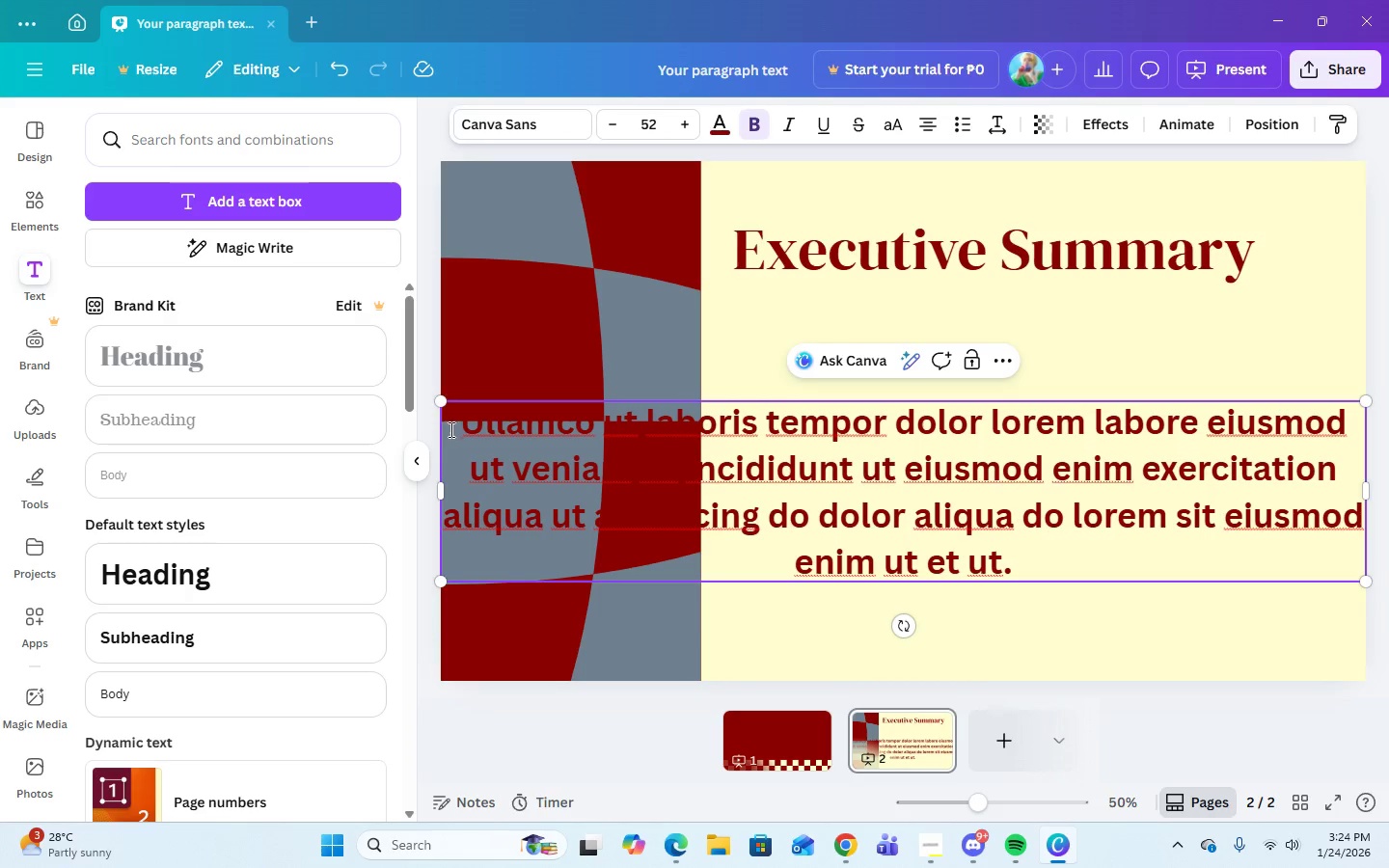 
left_click_drag(start_coordinate=[1018, 559], to_coordinate=[445, 424])
 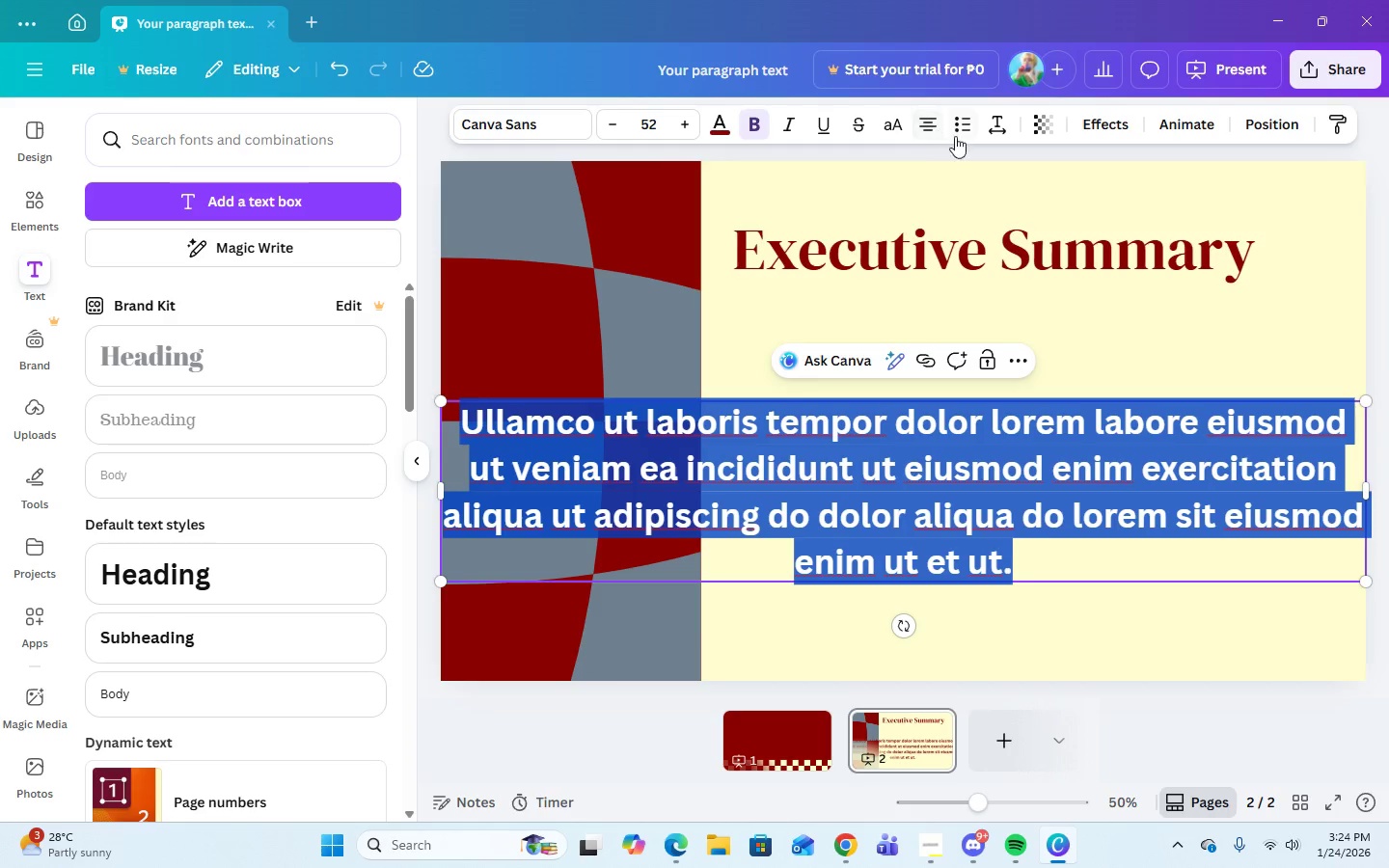 
left_click([958, 129])
 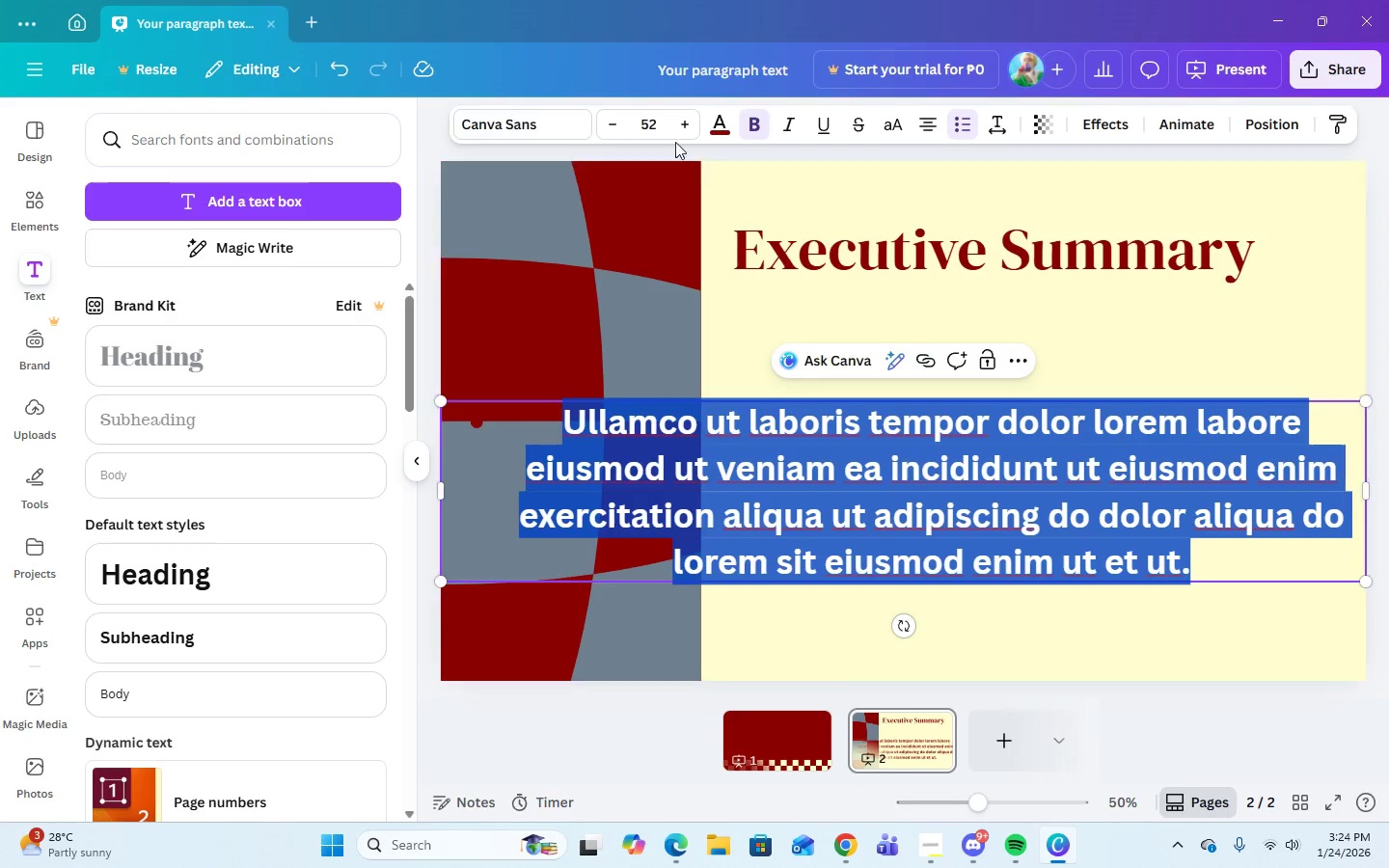 
left_click([648, 120])
 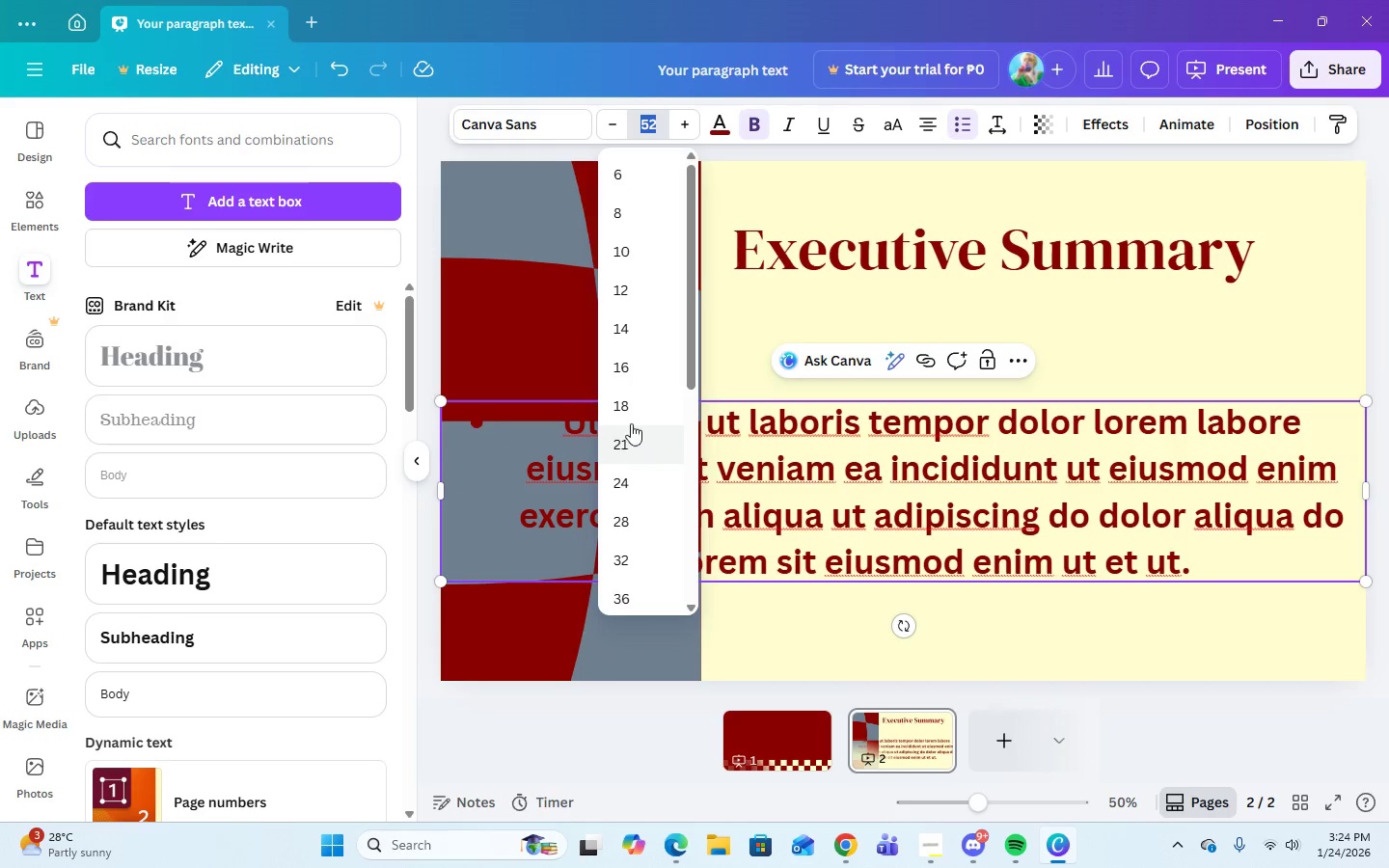 
left_click([628, 408])
 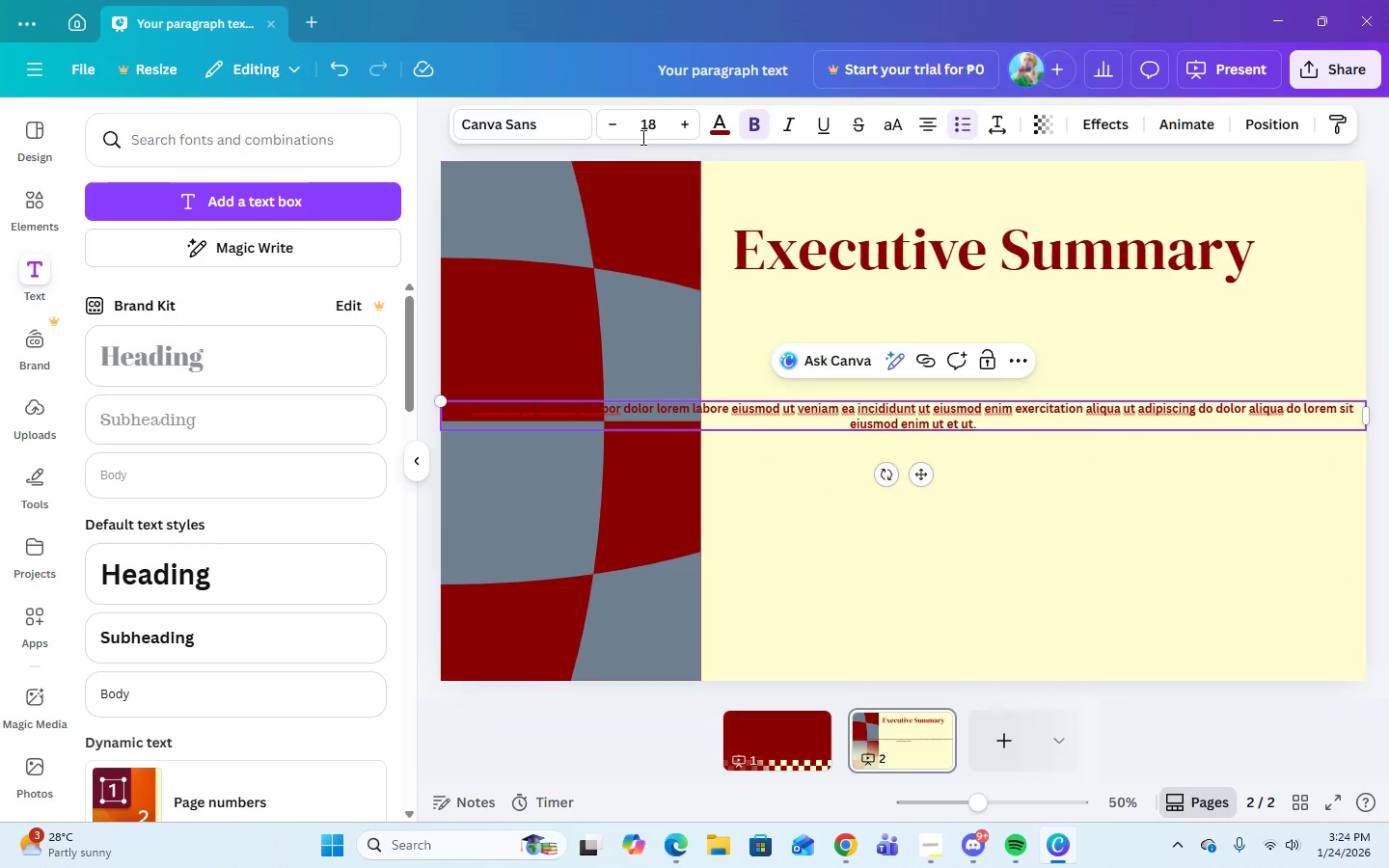 
left_click([644, 132])
 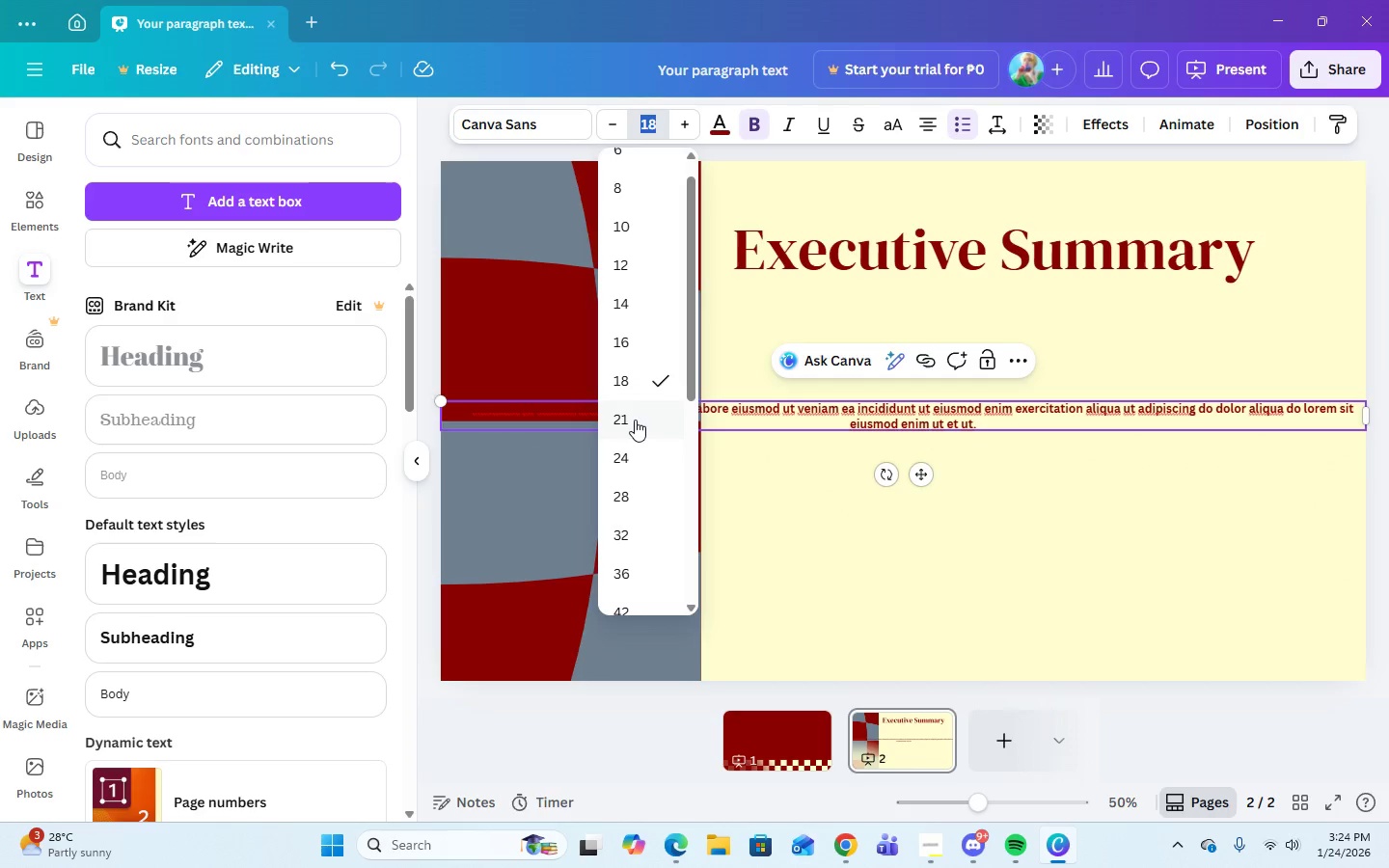 
left_click([635, 420])
 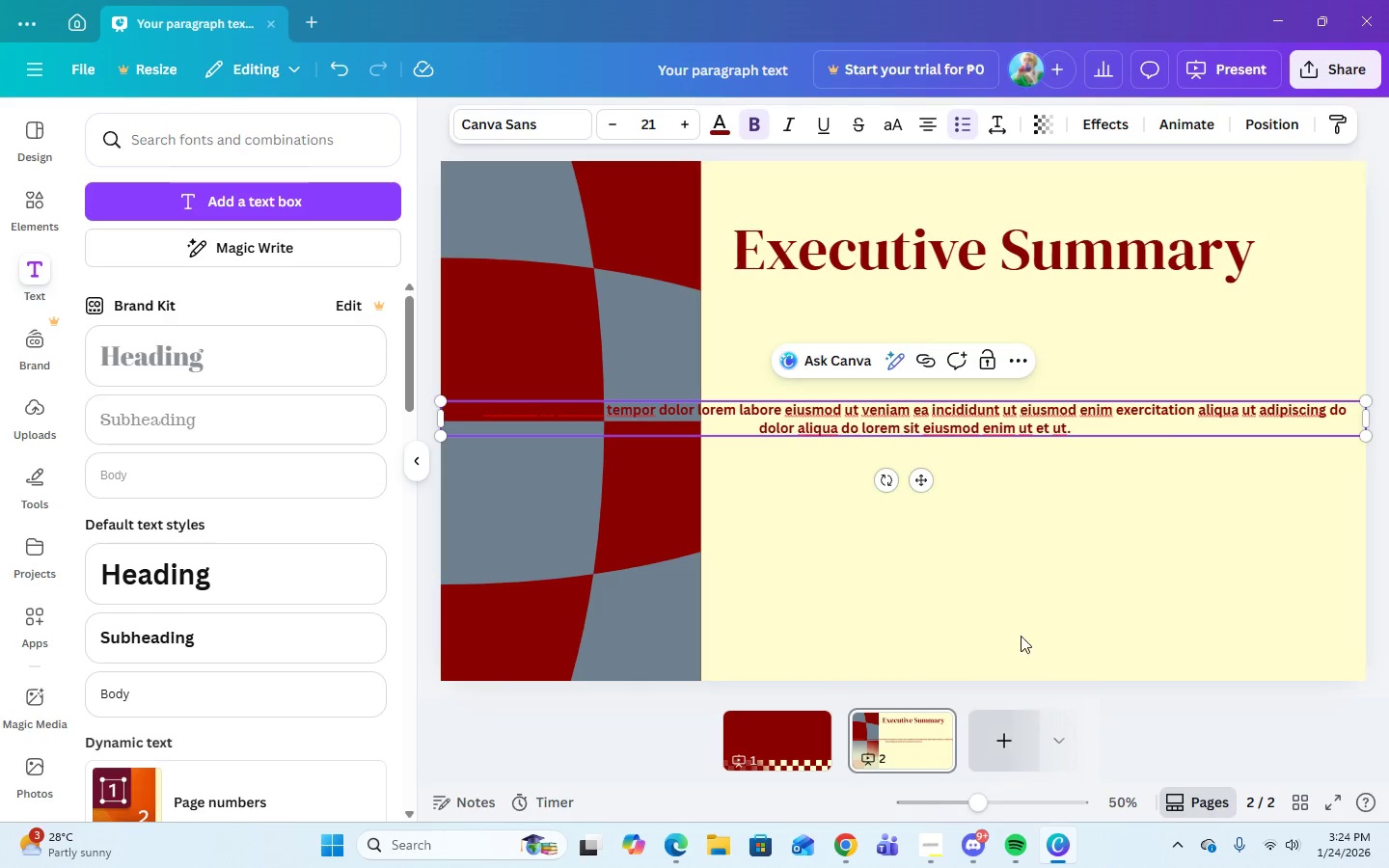 
left_click([1166, 535])
 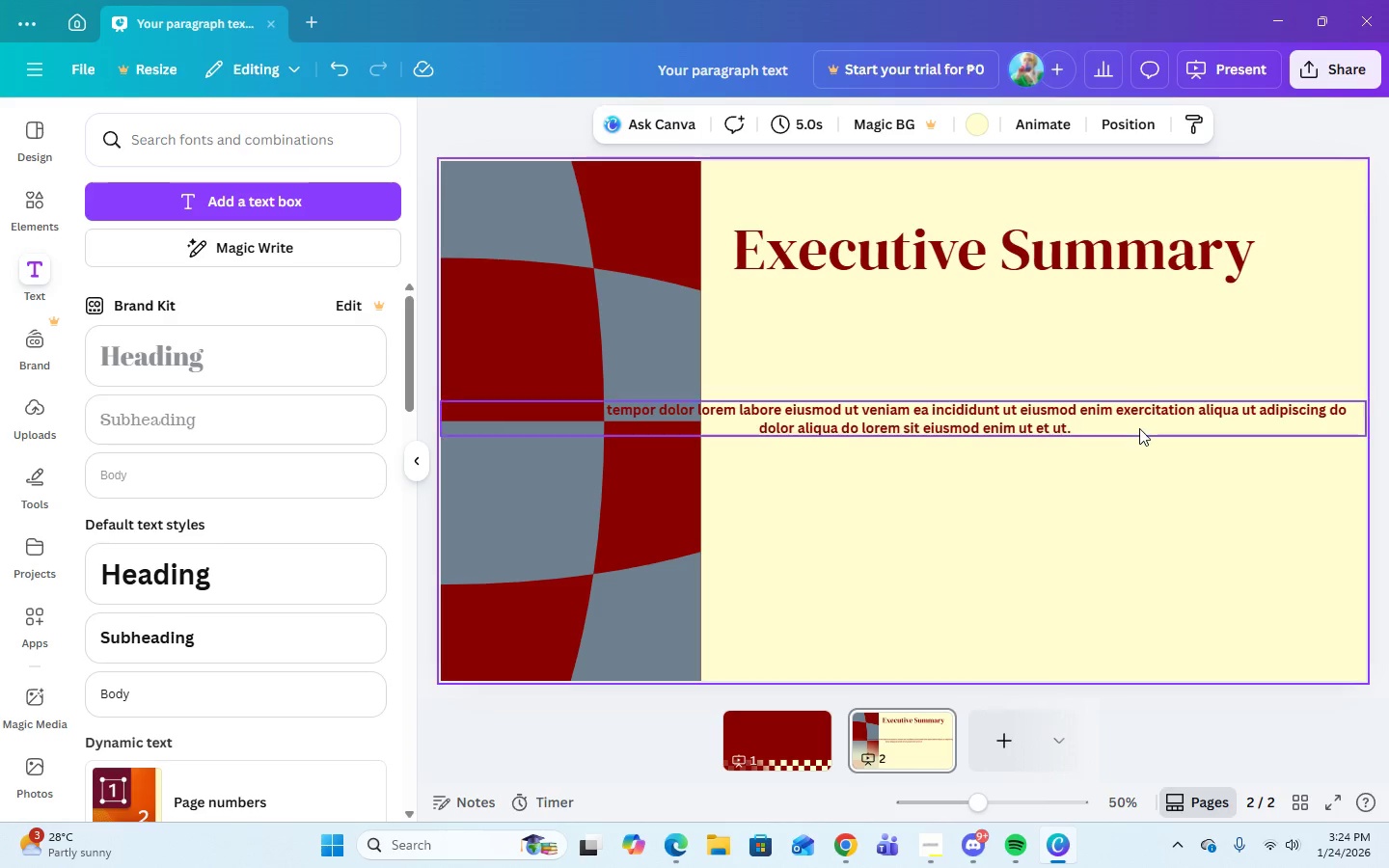 
left_click([1139, 428])
 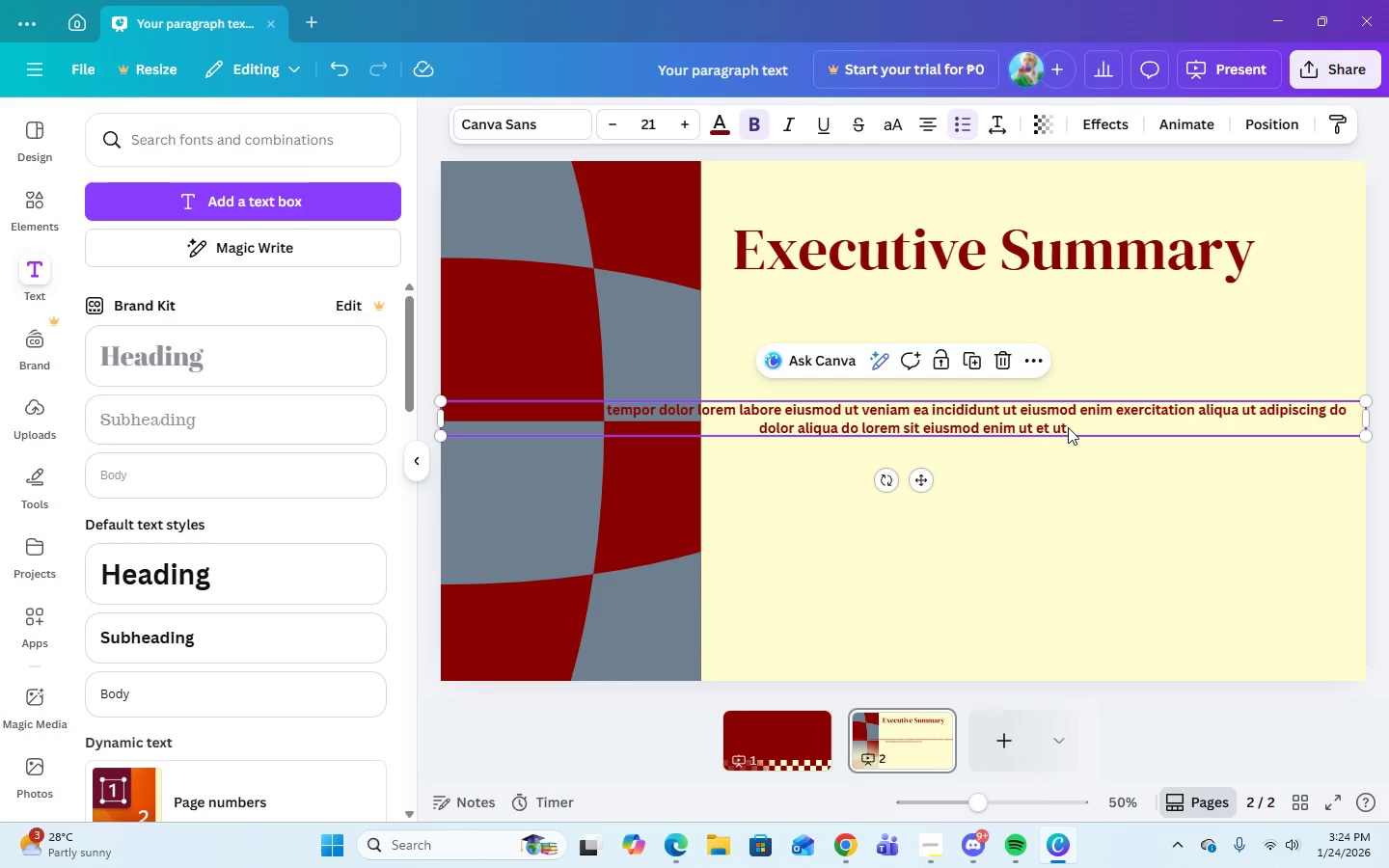 
left_click([1068, 427])
 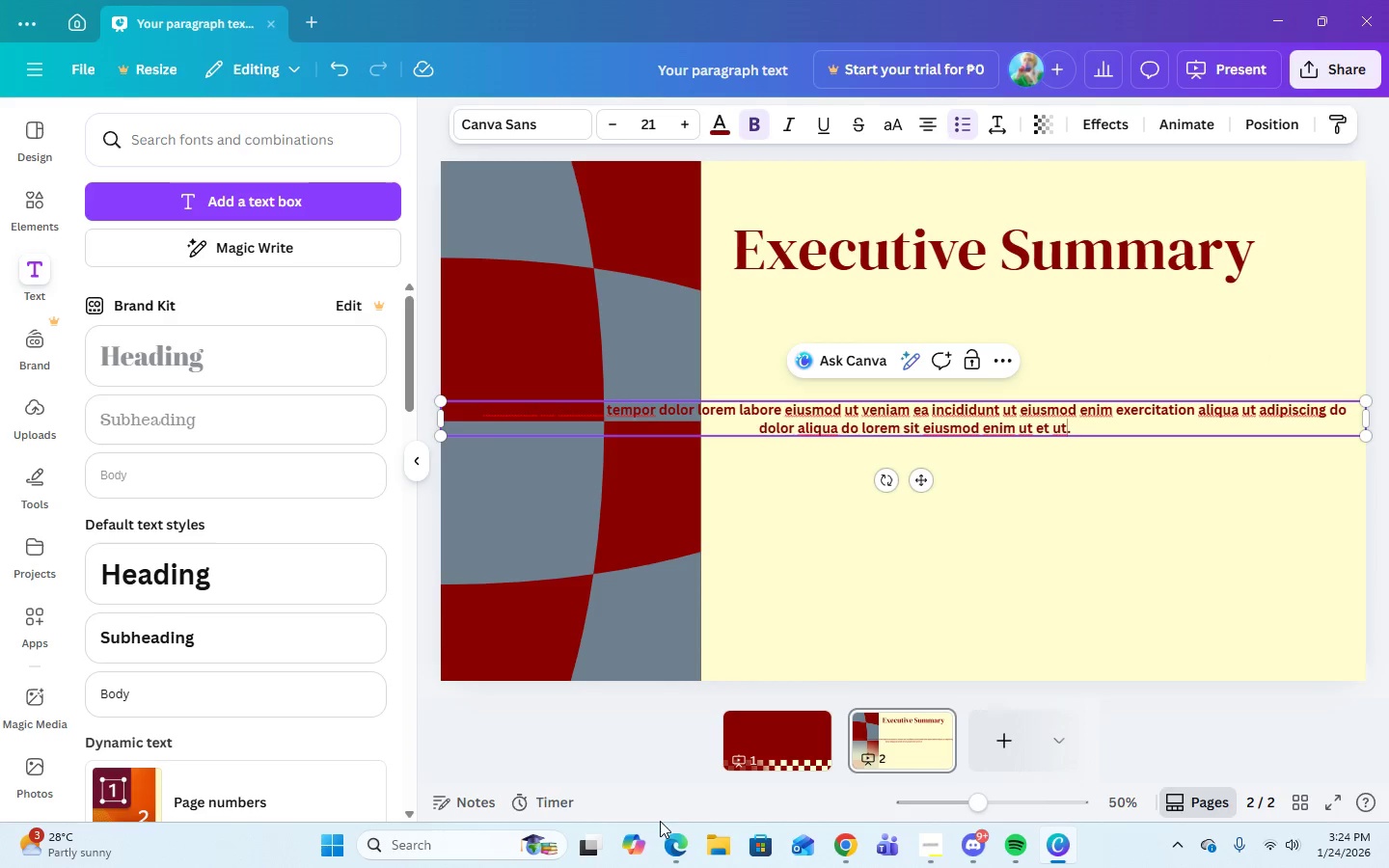 
left_click([676, 855])
 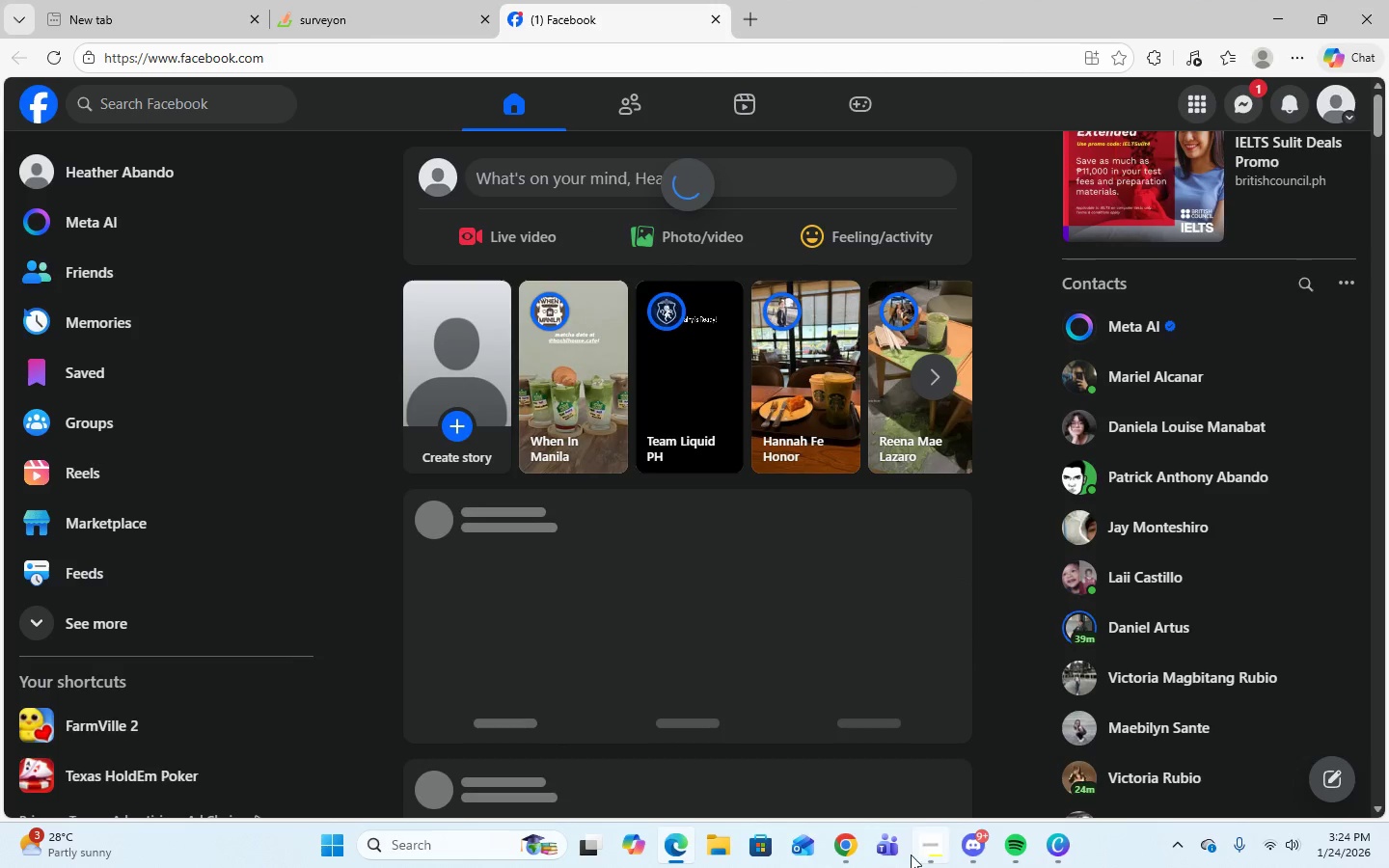 
left_click([854, 849])
 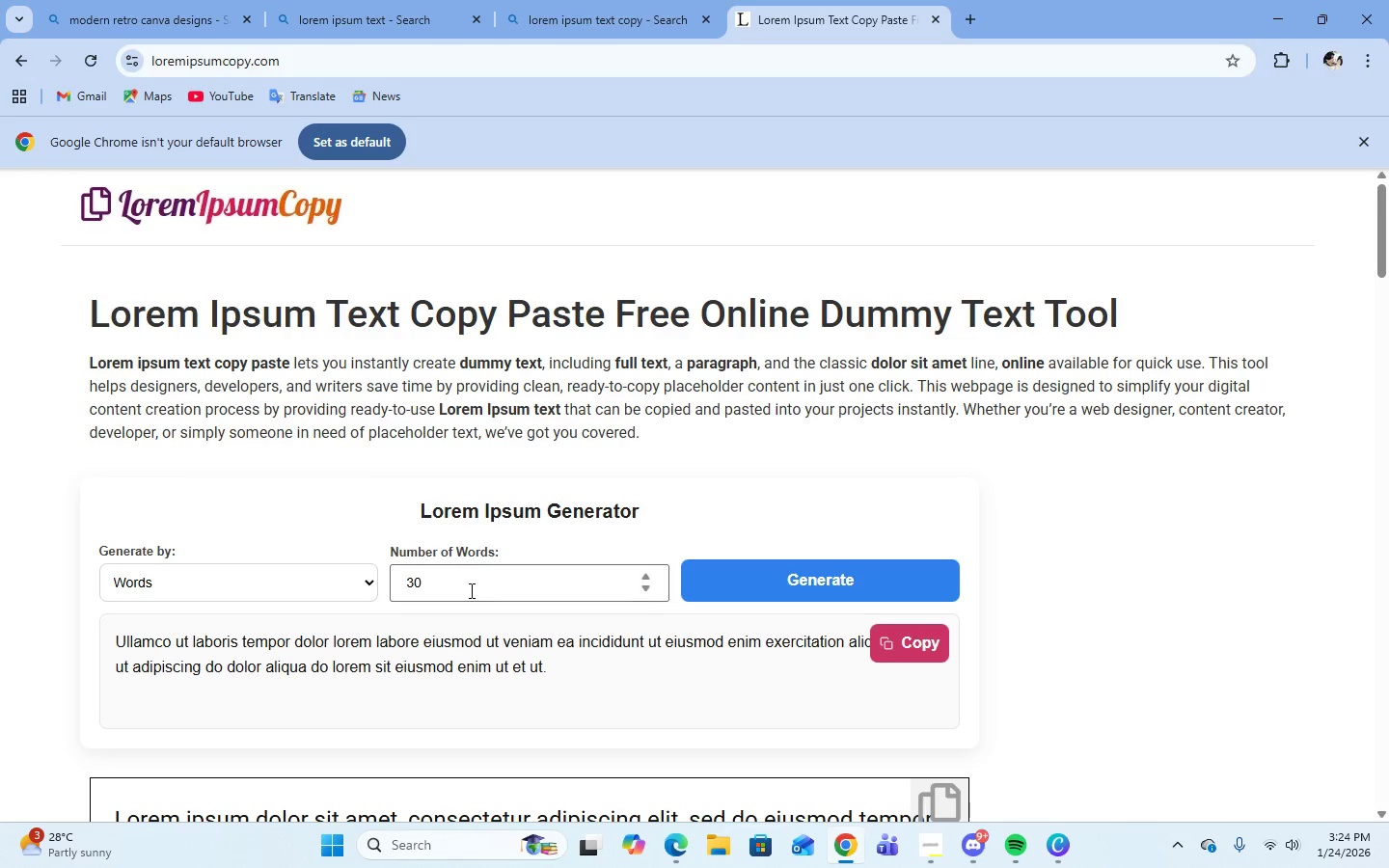 
left_click([465, 588])
 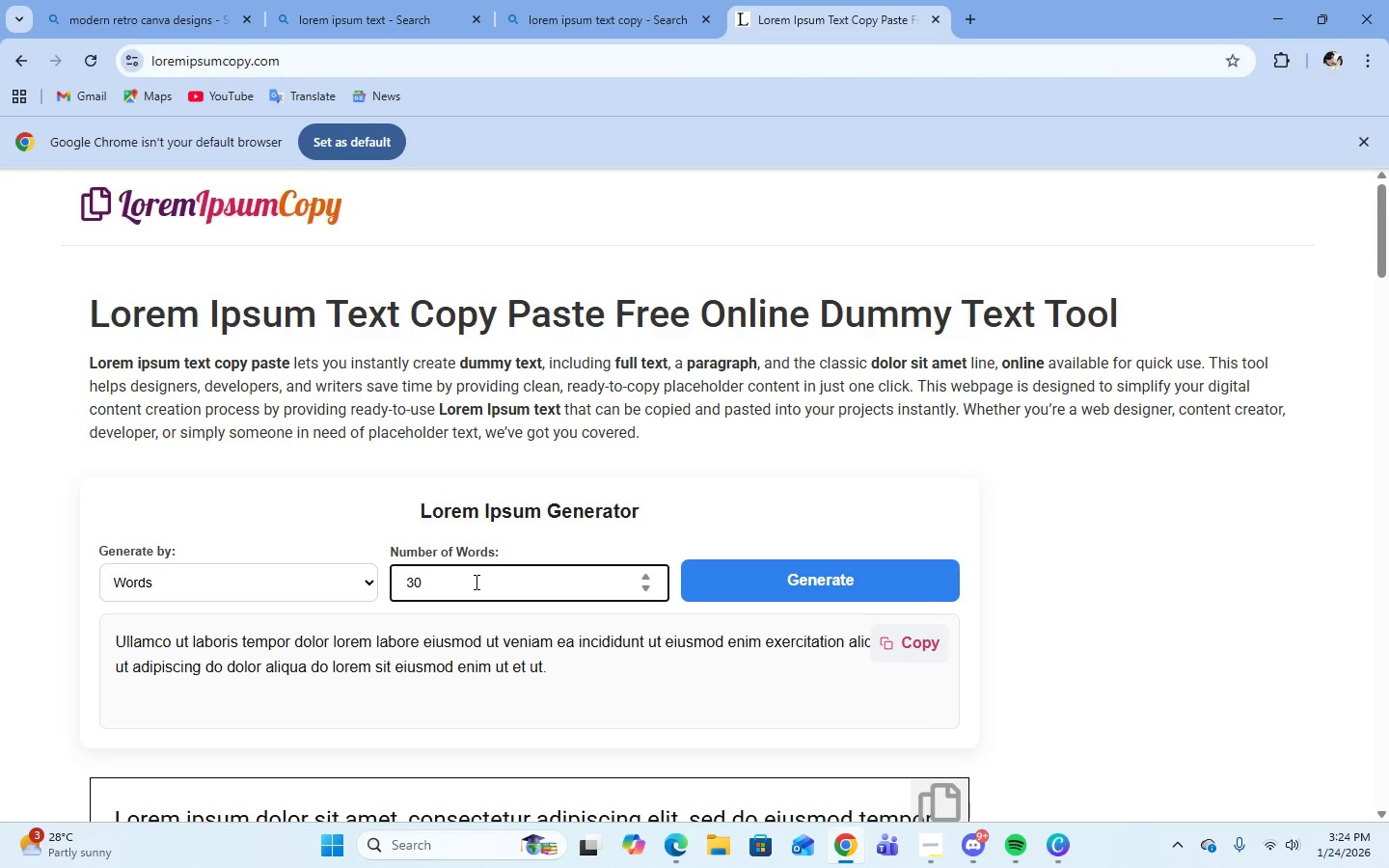 
key(Backspace)
 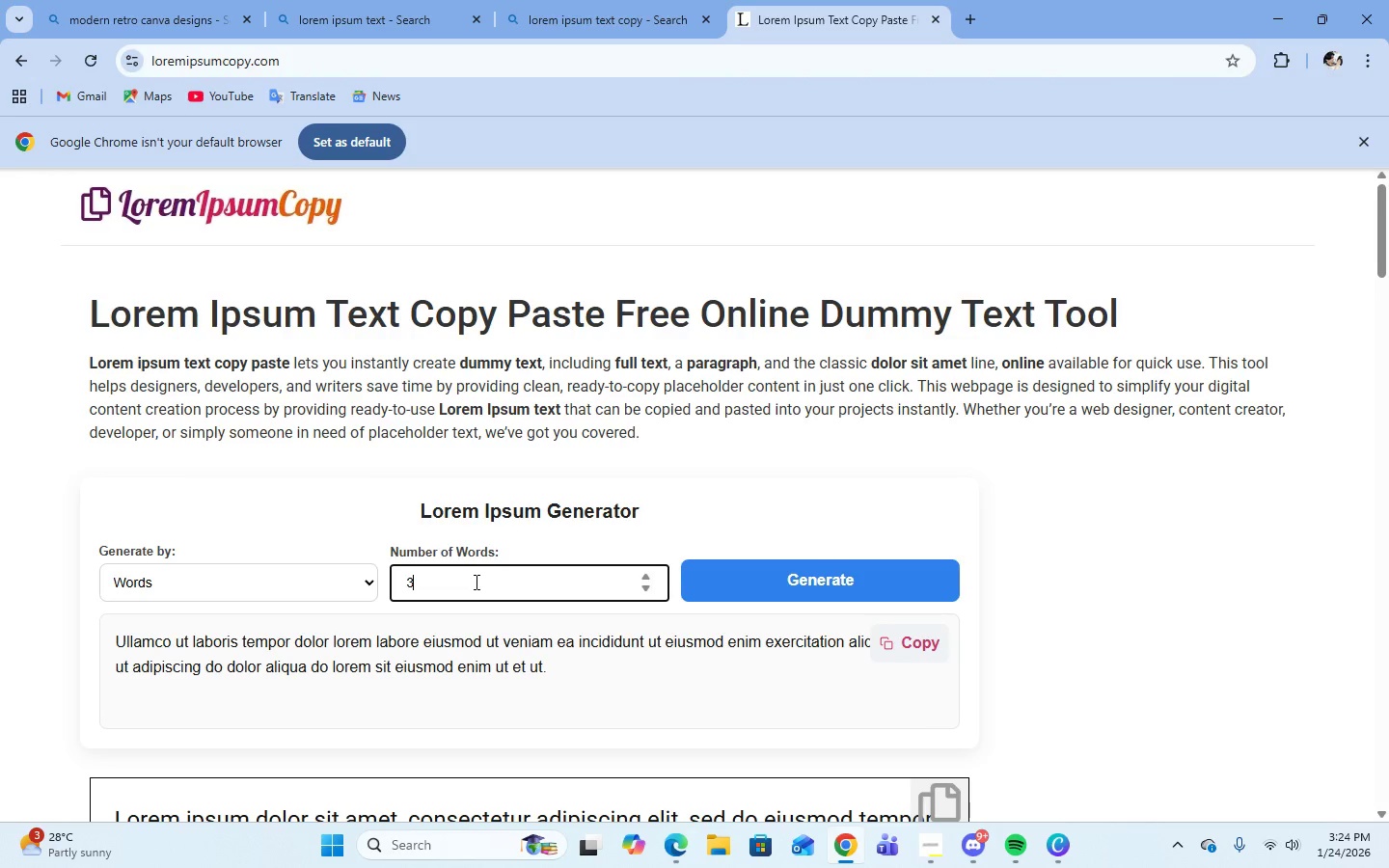 
key(Backspace)
 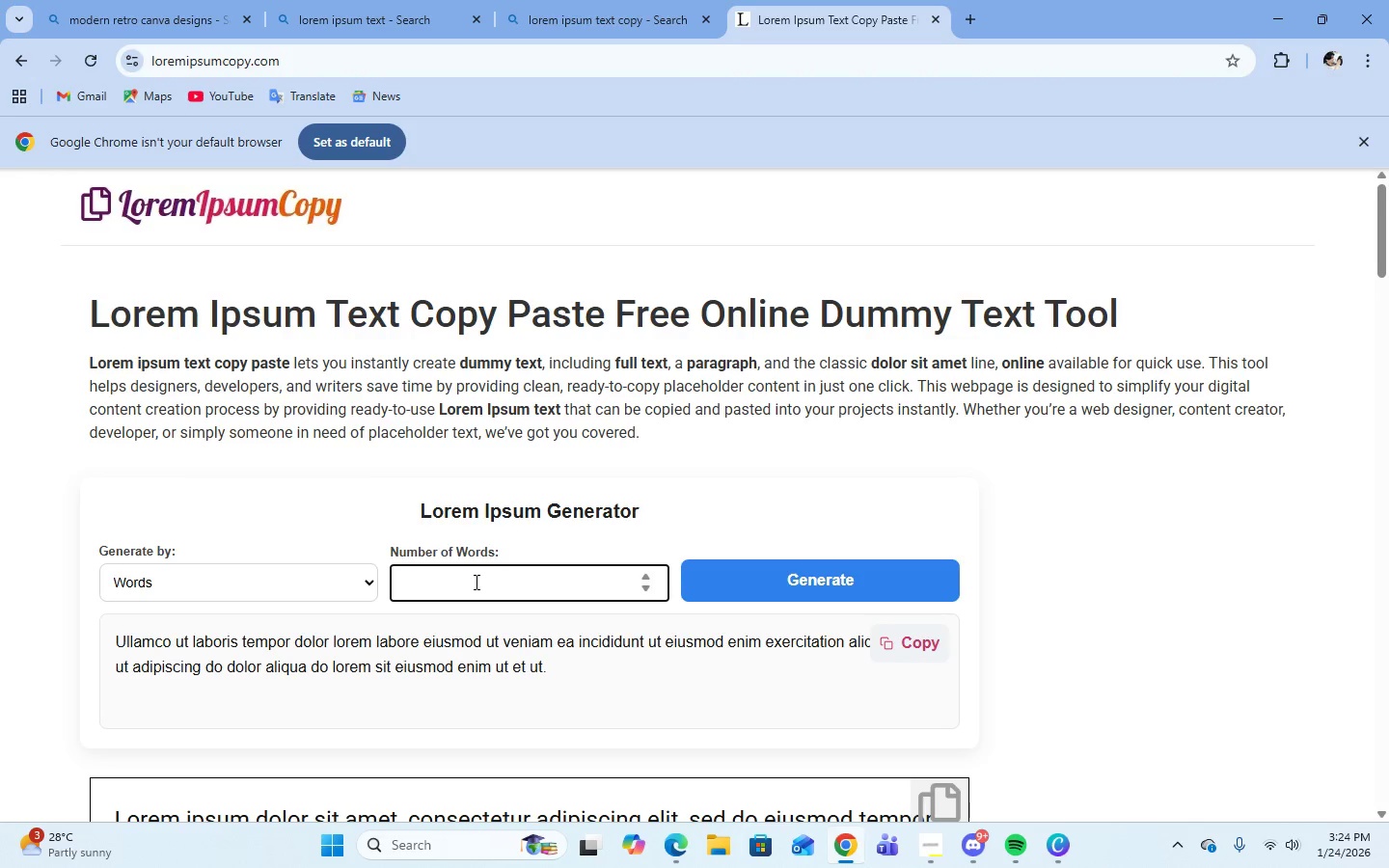 
key(Numpad2)
 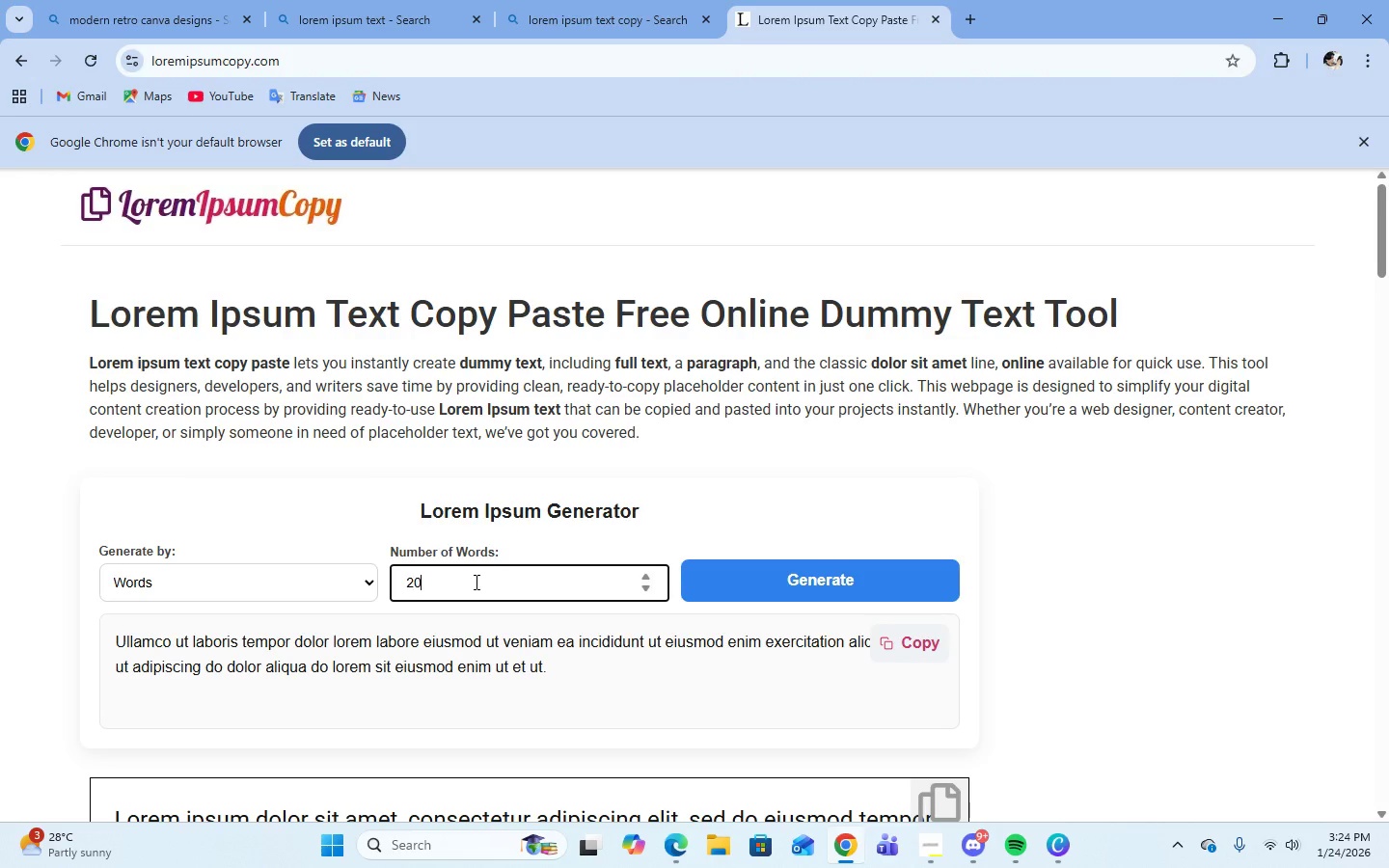 
key(Numpad0)
 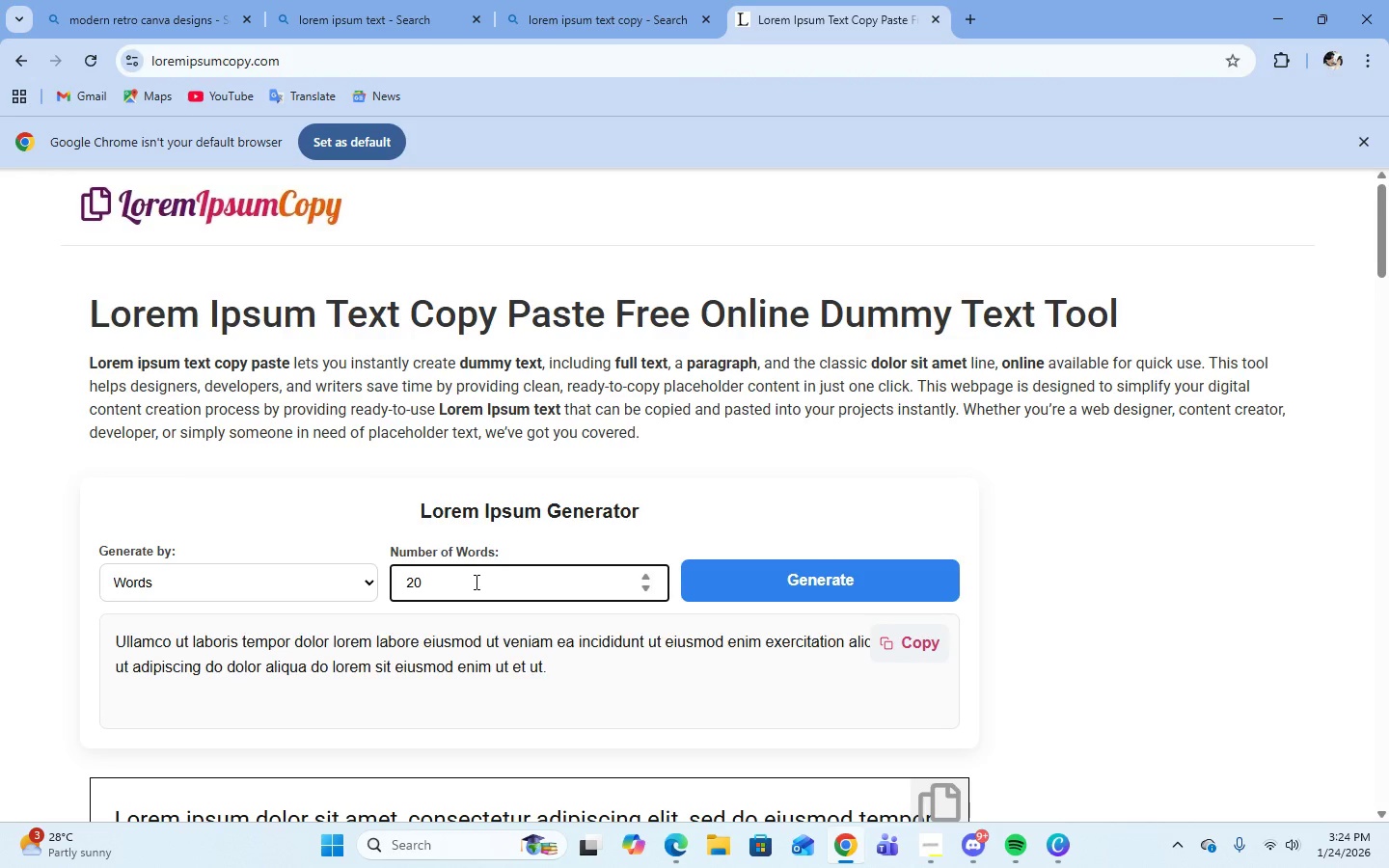 
key(Enter)
 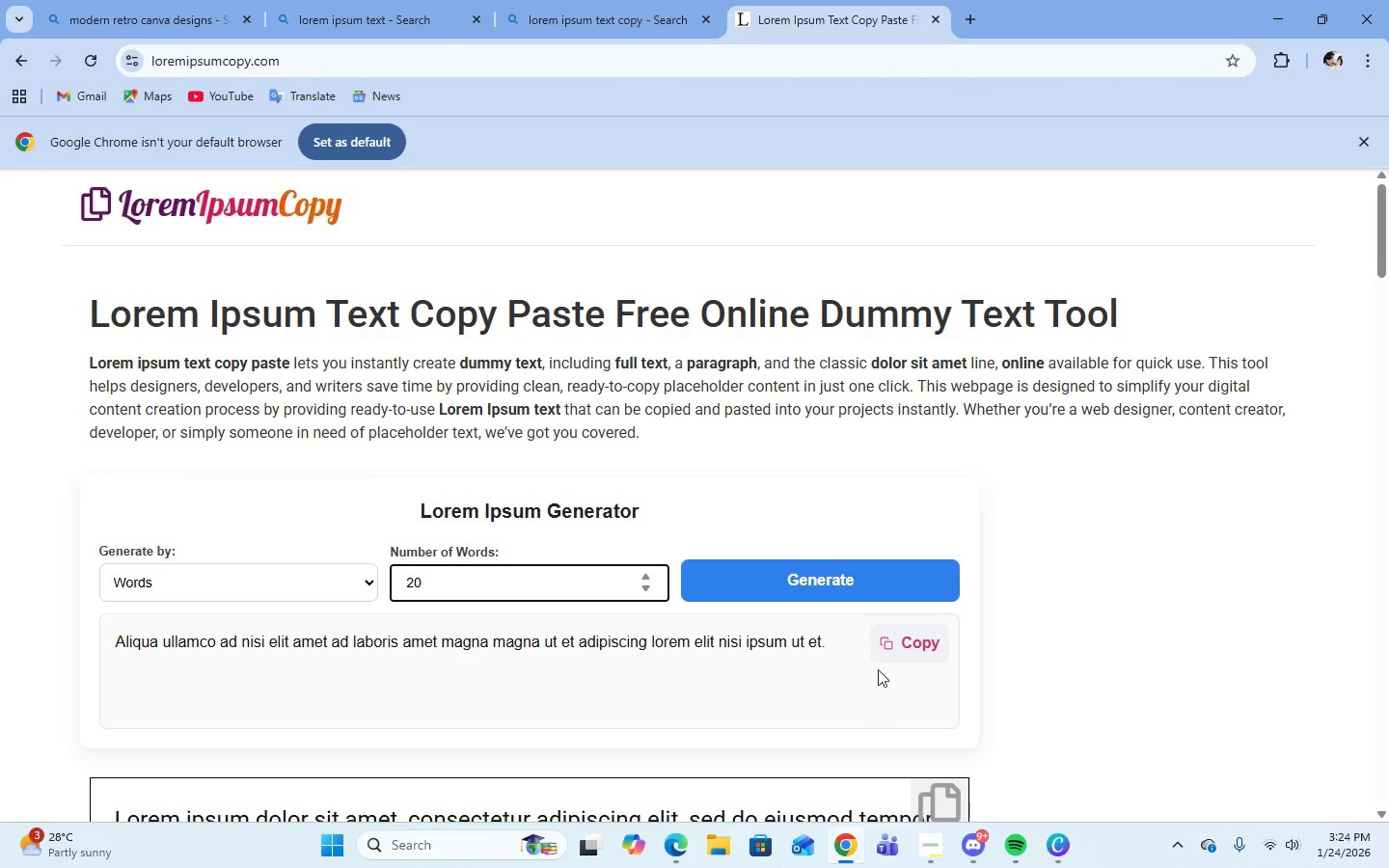 
left_click([886, 640])
 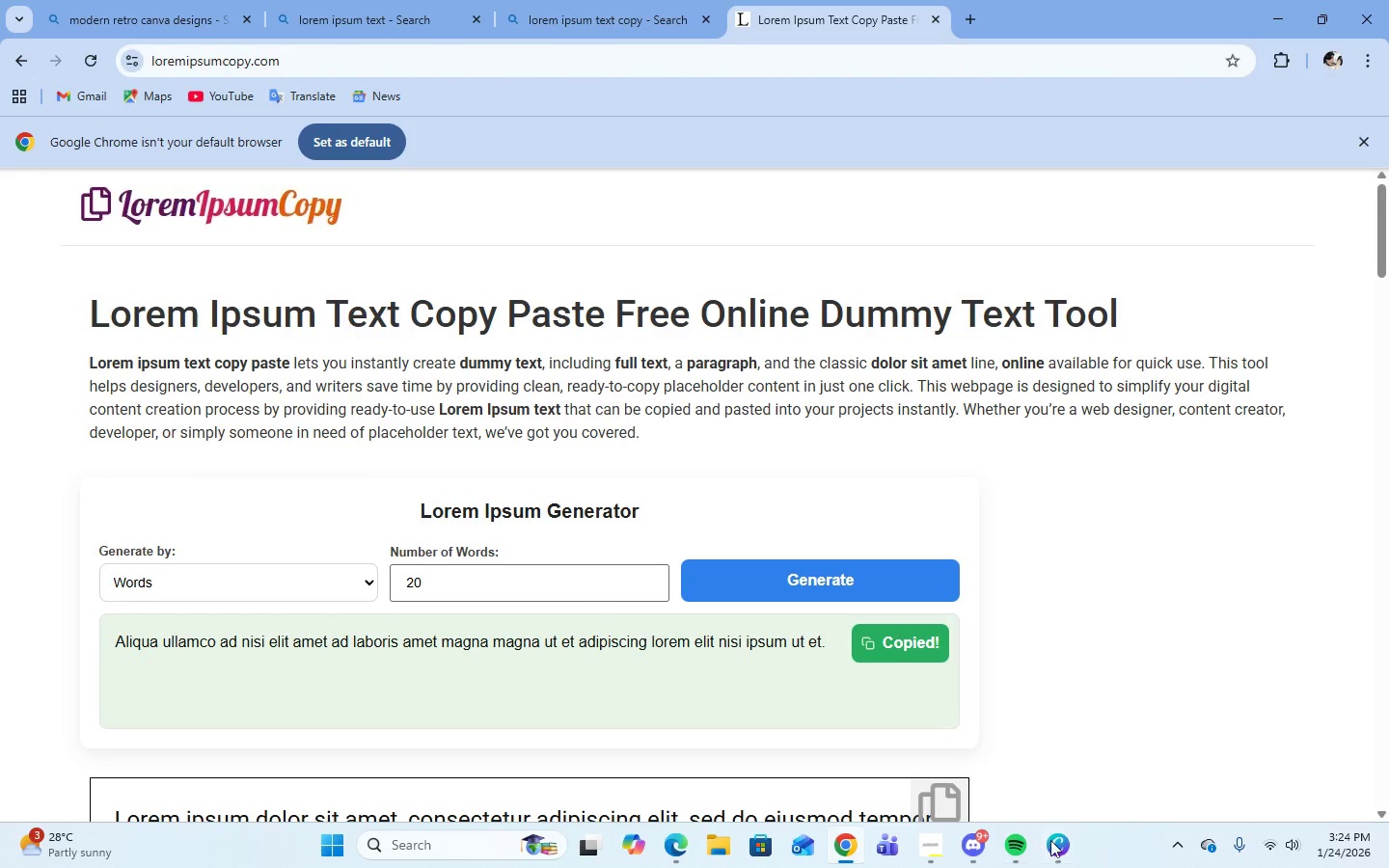 
left_click([1061, 857])
 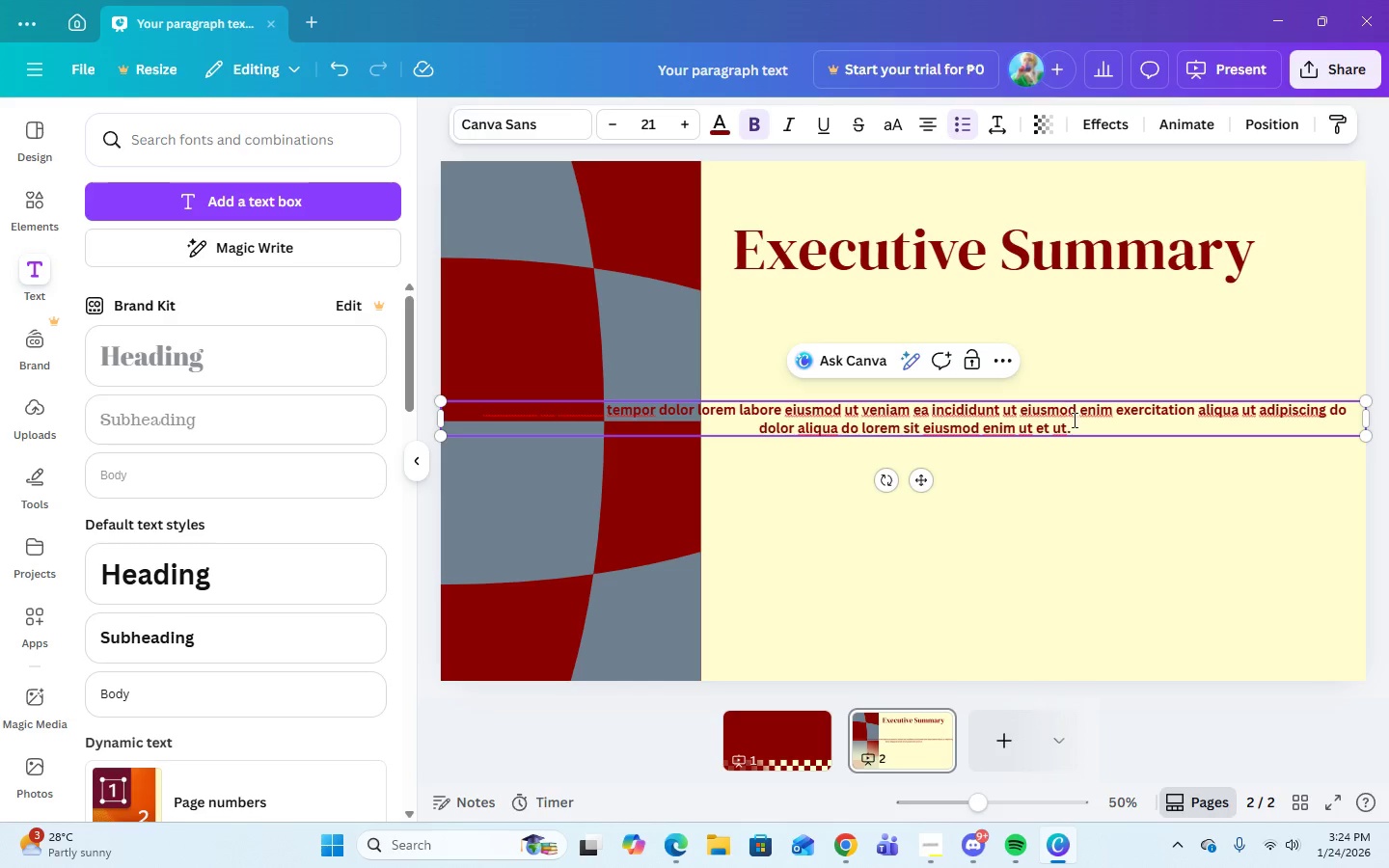 
left_click_drag(start_coordinate=[1077, 434], to_coordinate=[633, 410])
 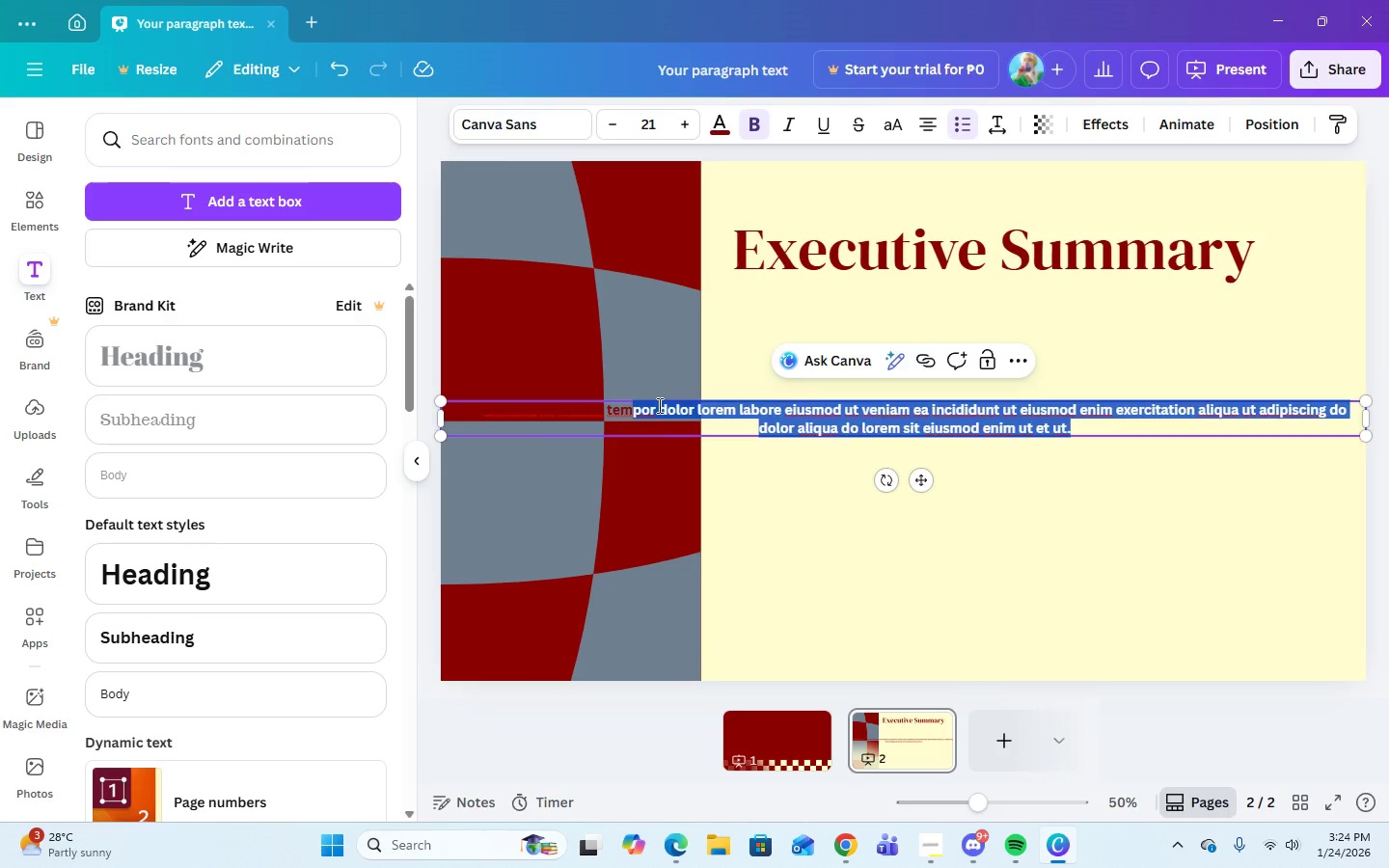 
key(Backspace)
 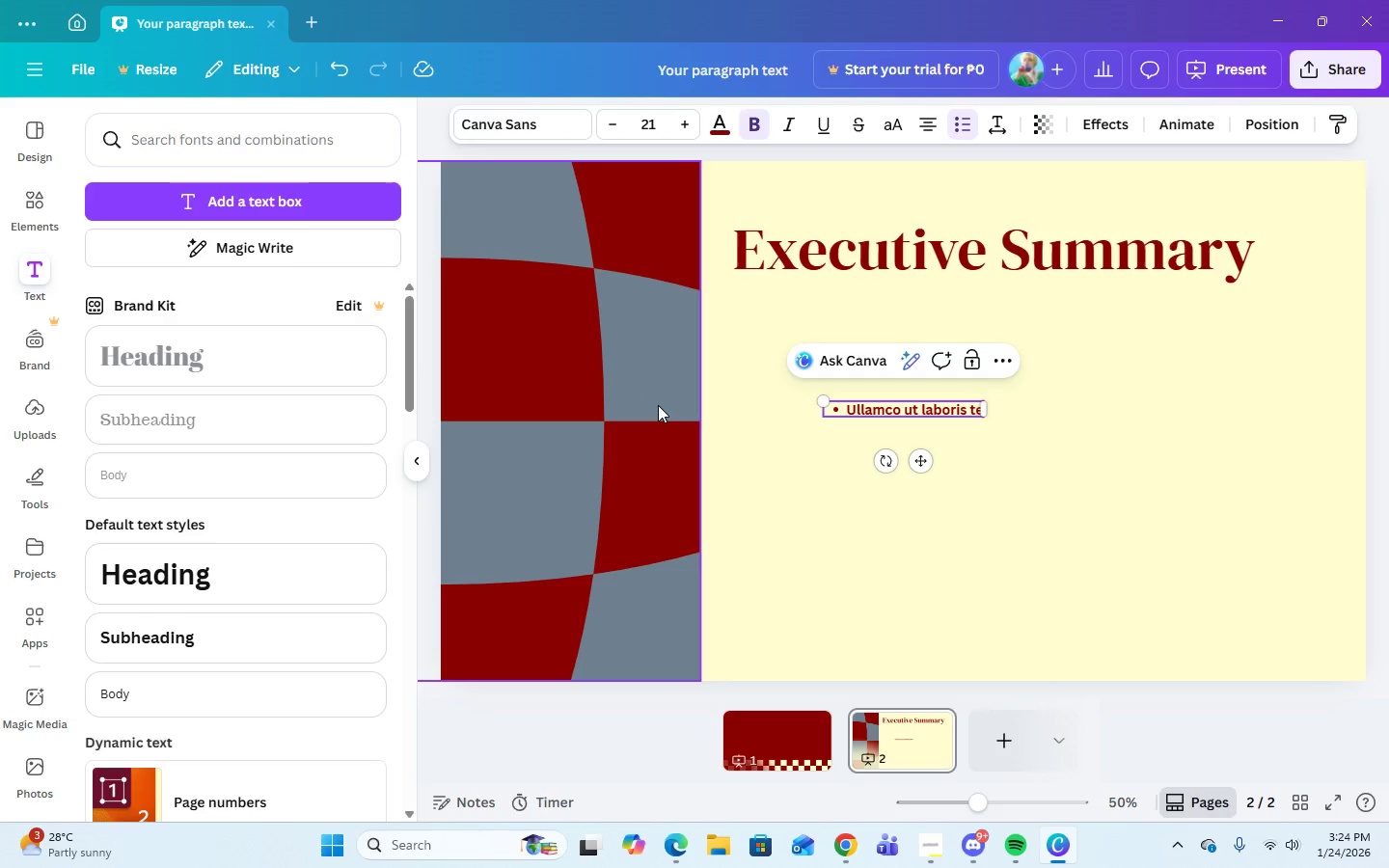 
key(Backspace)
 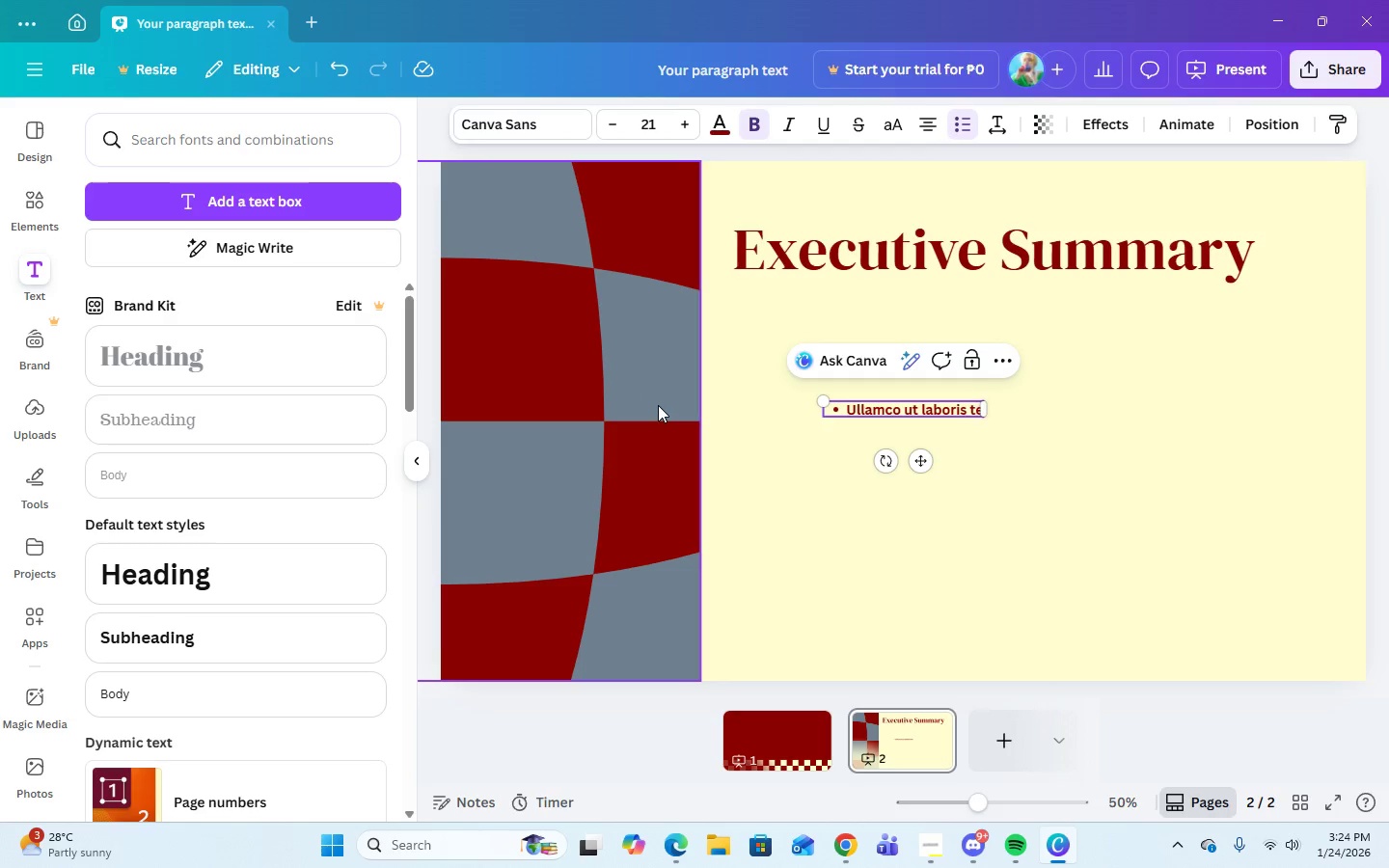 
key(Backspace)
 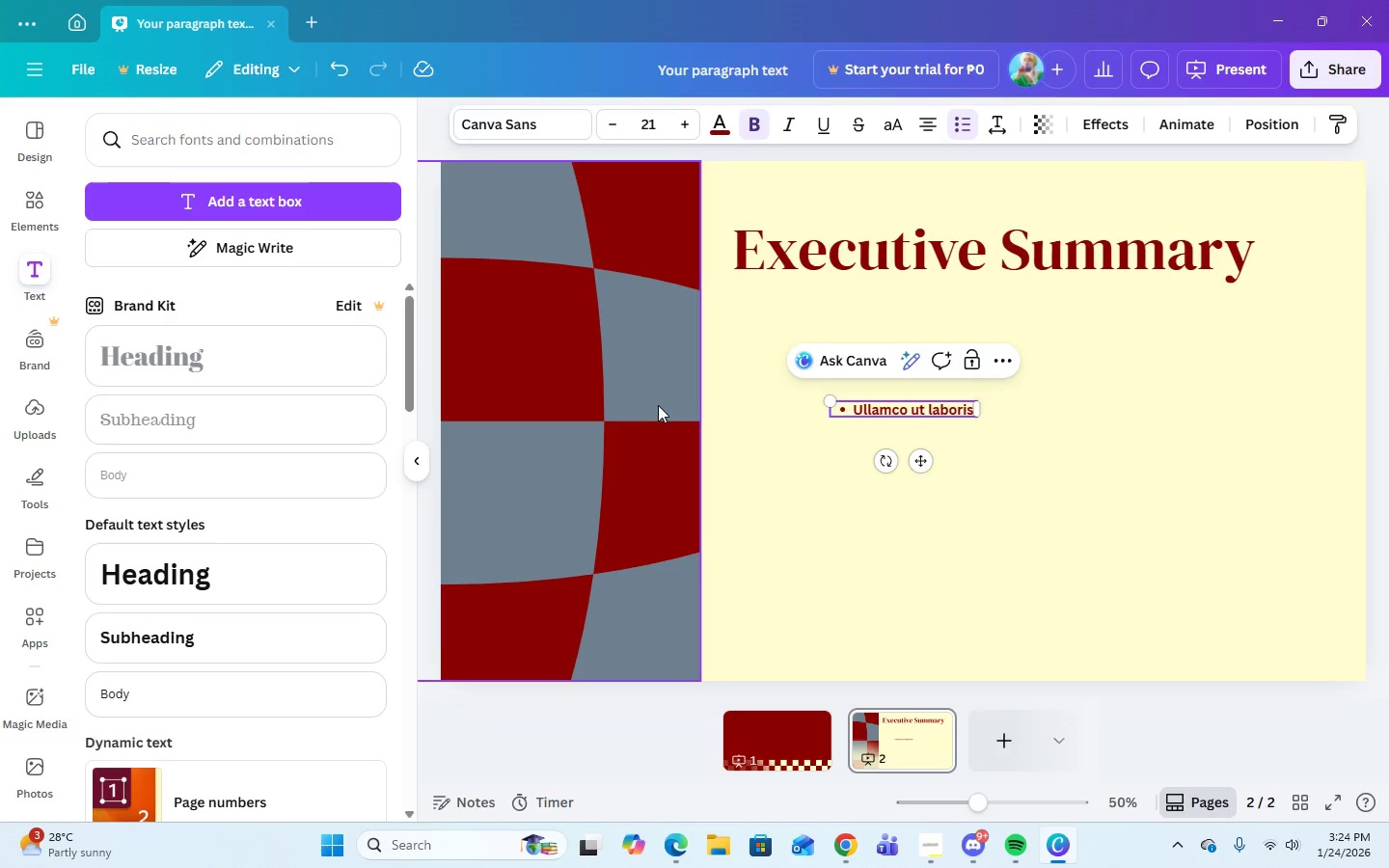 
key(Backspace)
 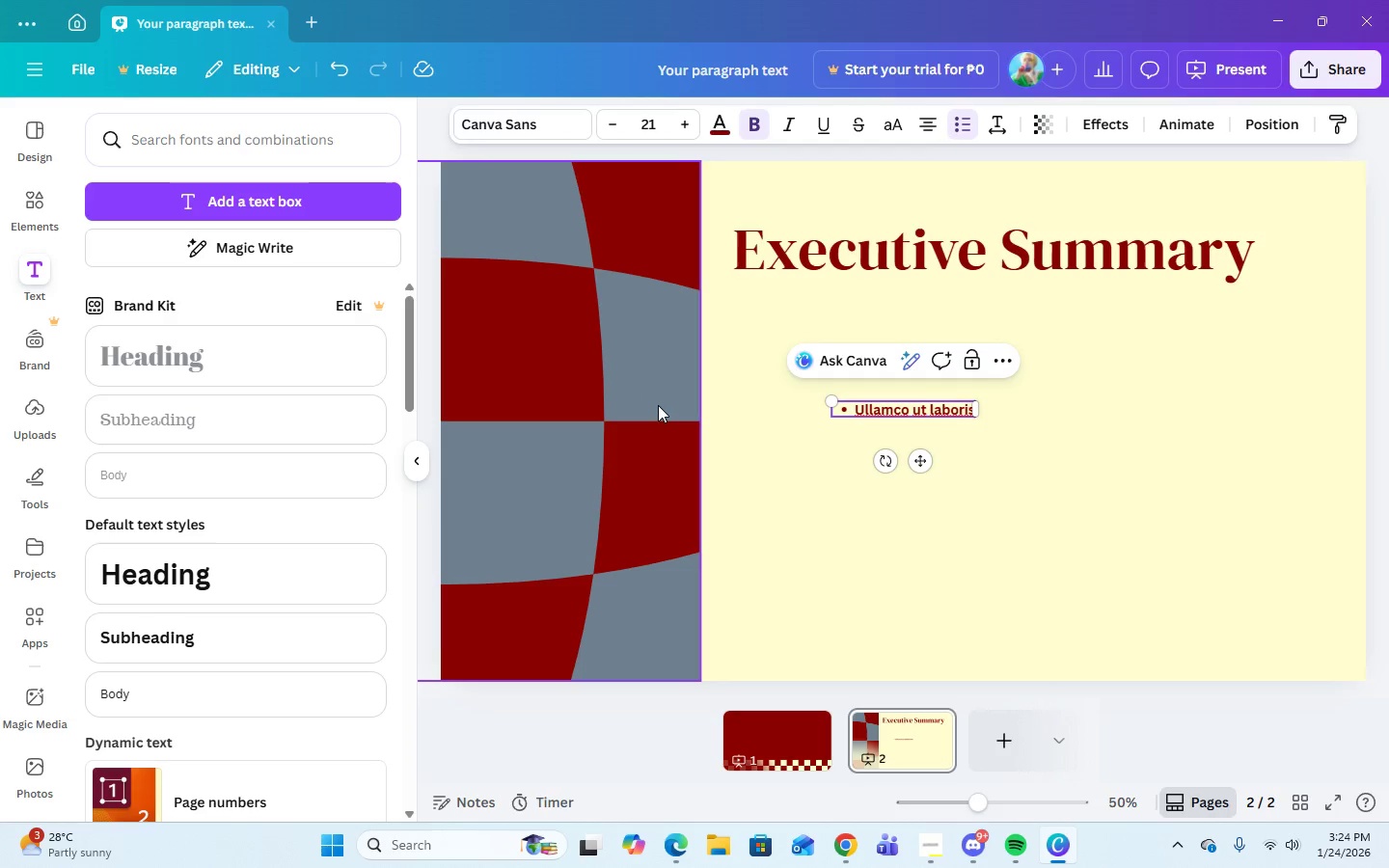 
key(Backspace)
 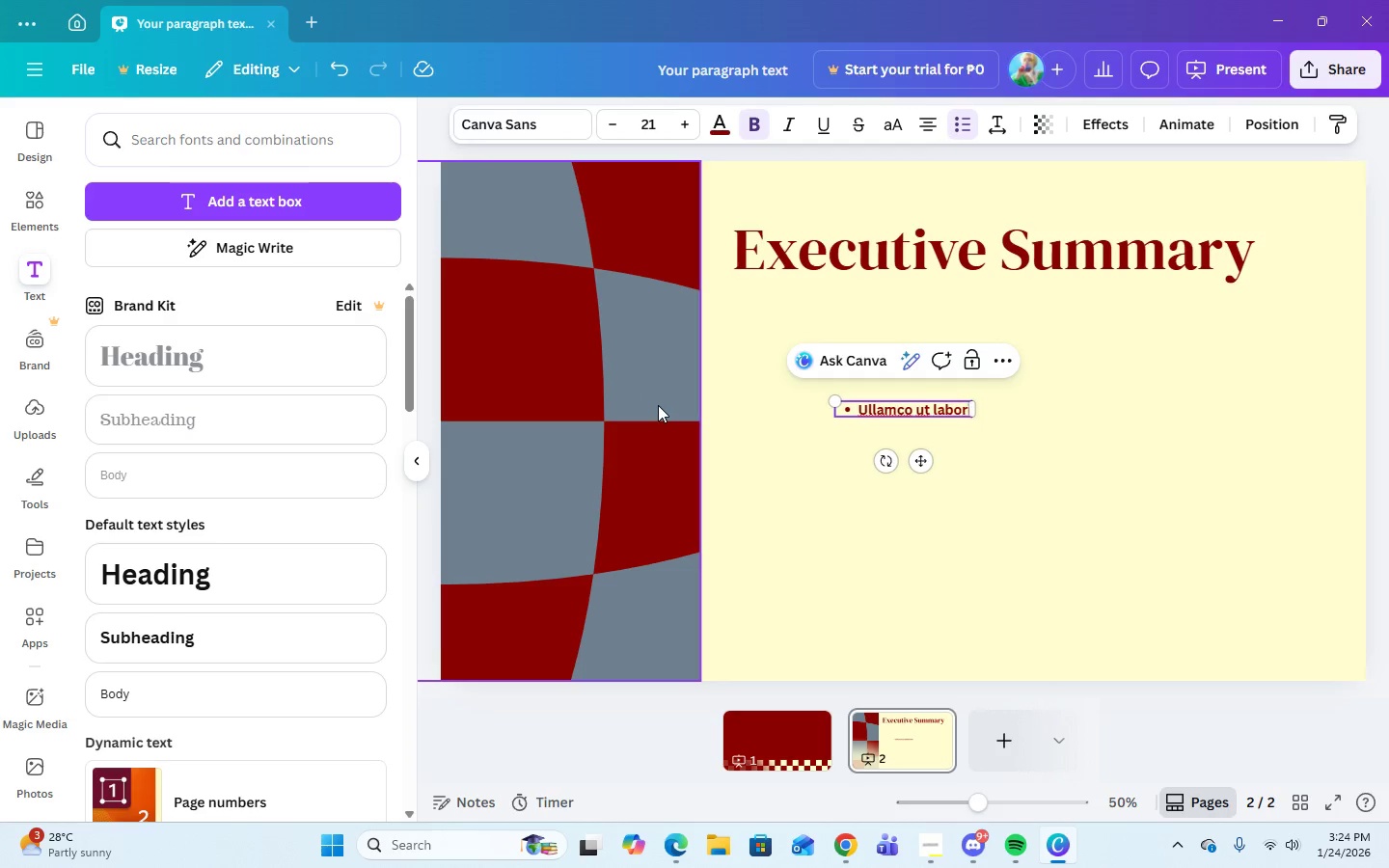 
key(Backspace)
 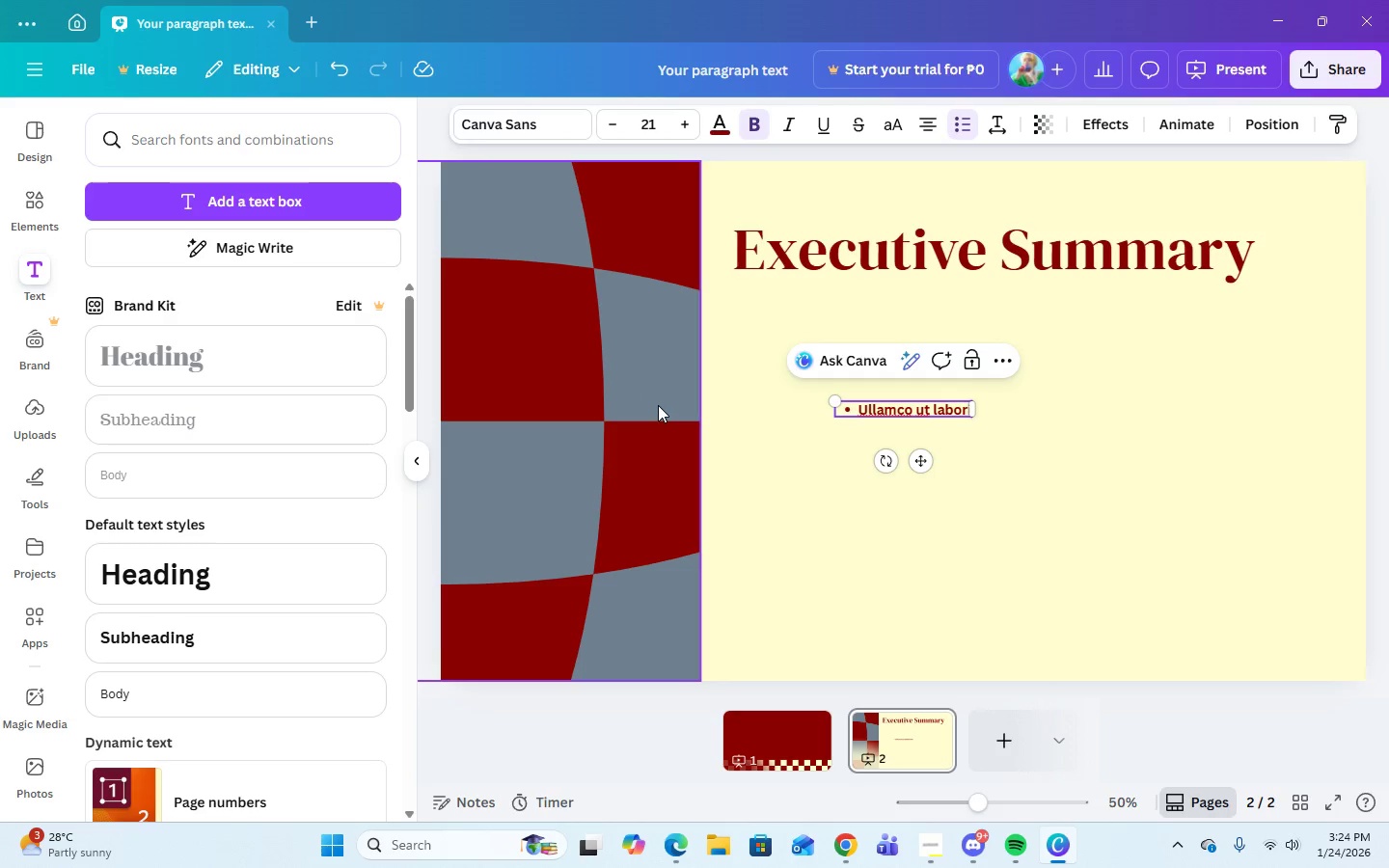 
key(Backspace)
 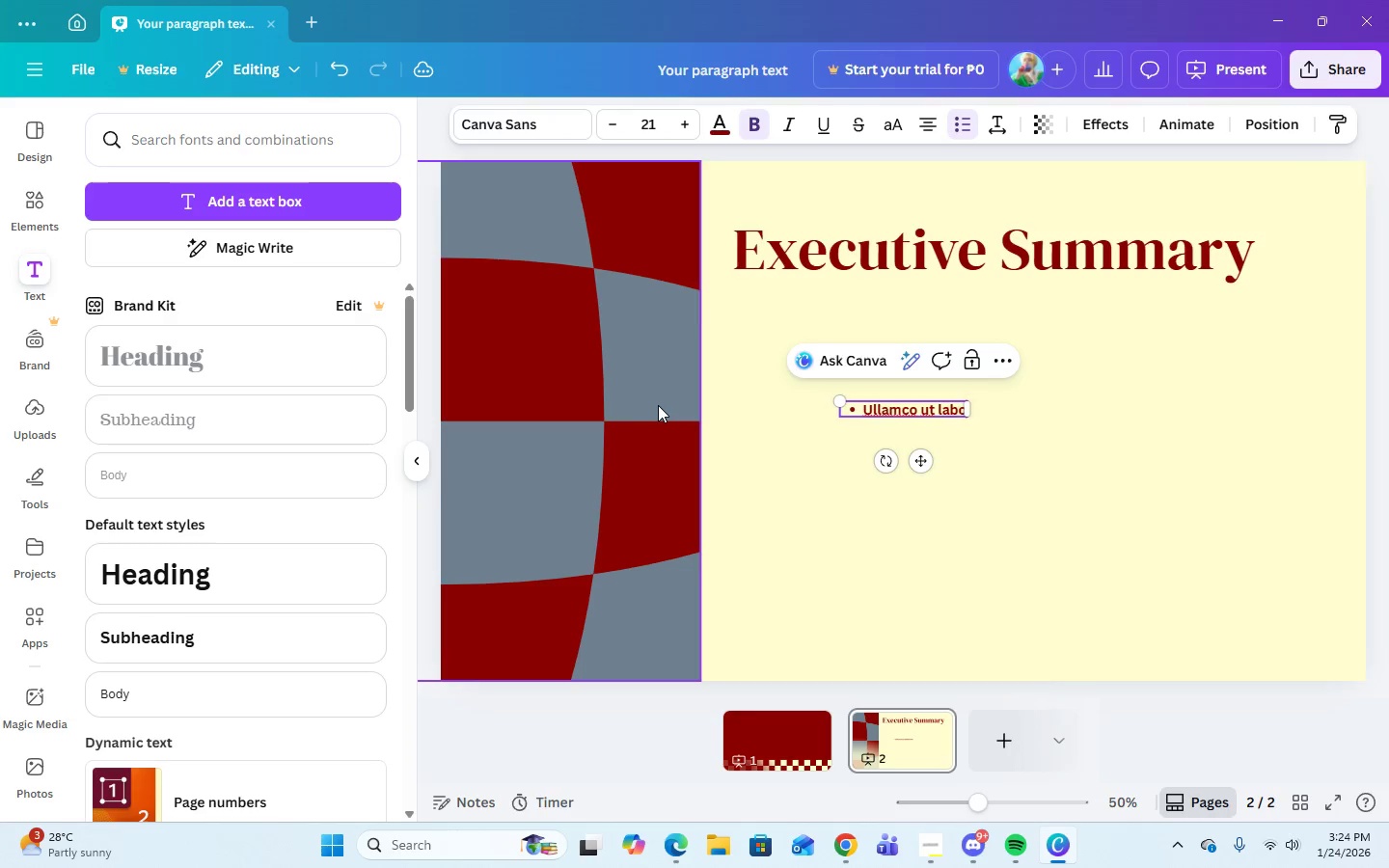 
key(Backspace)
 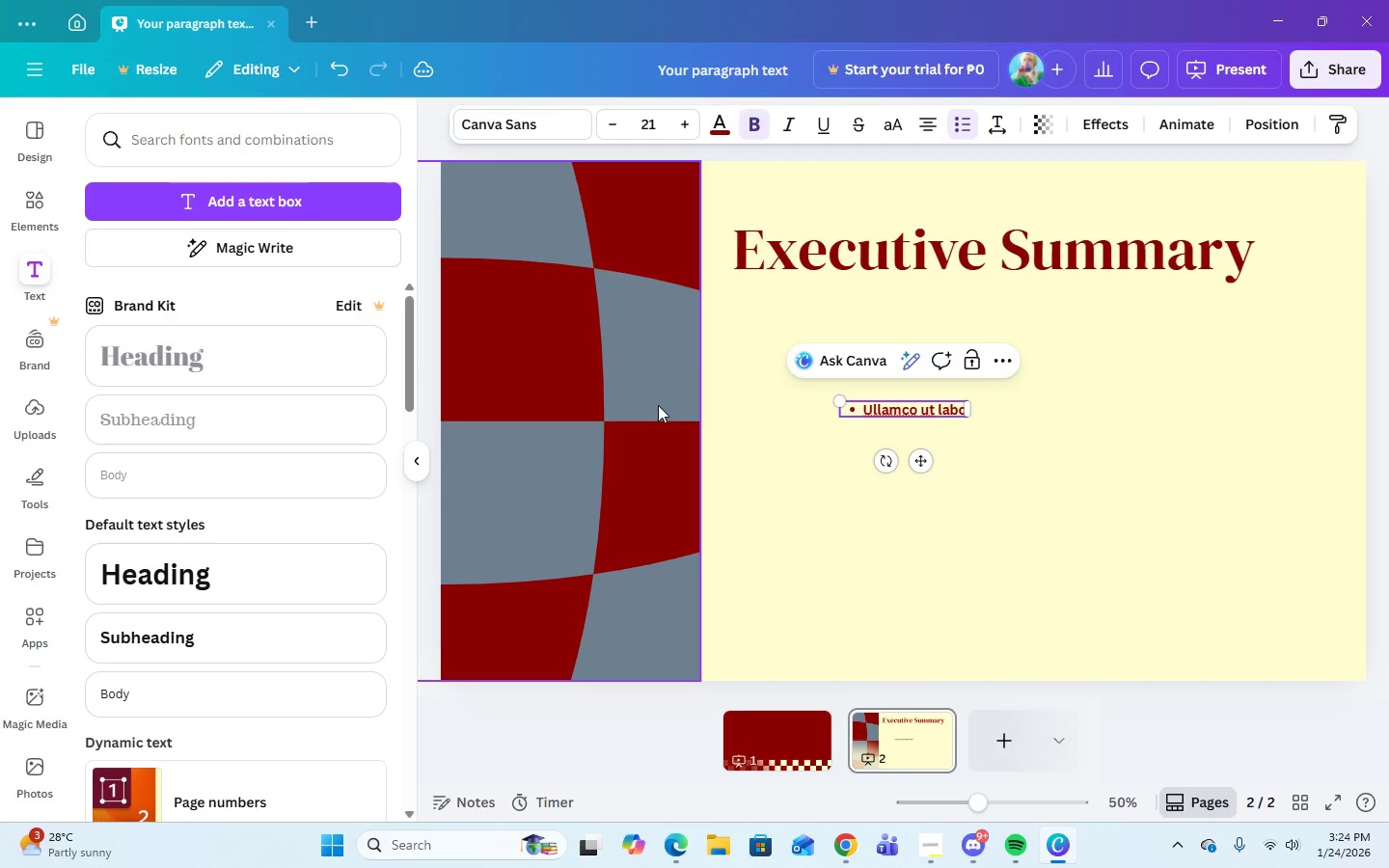 
key(Backspace)
 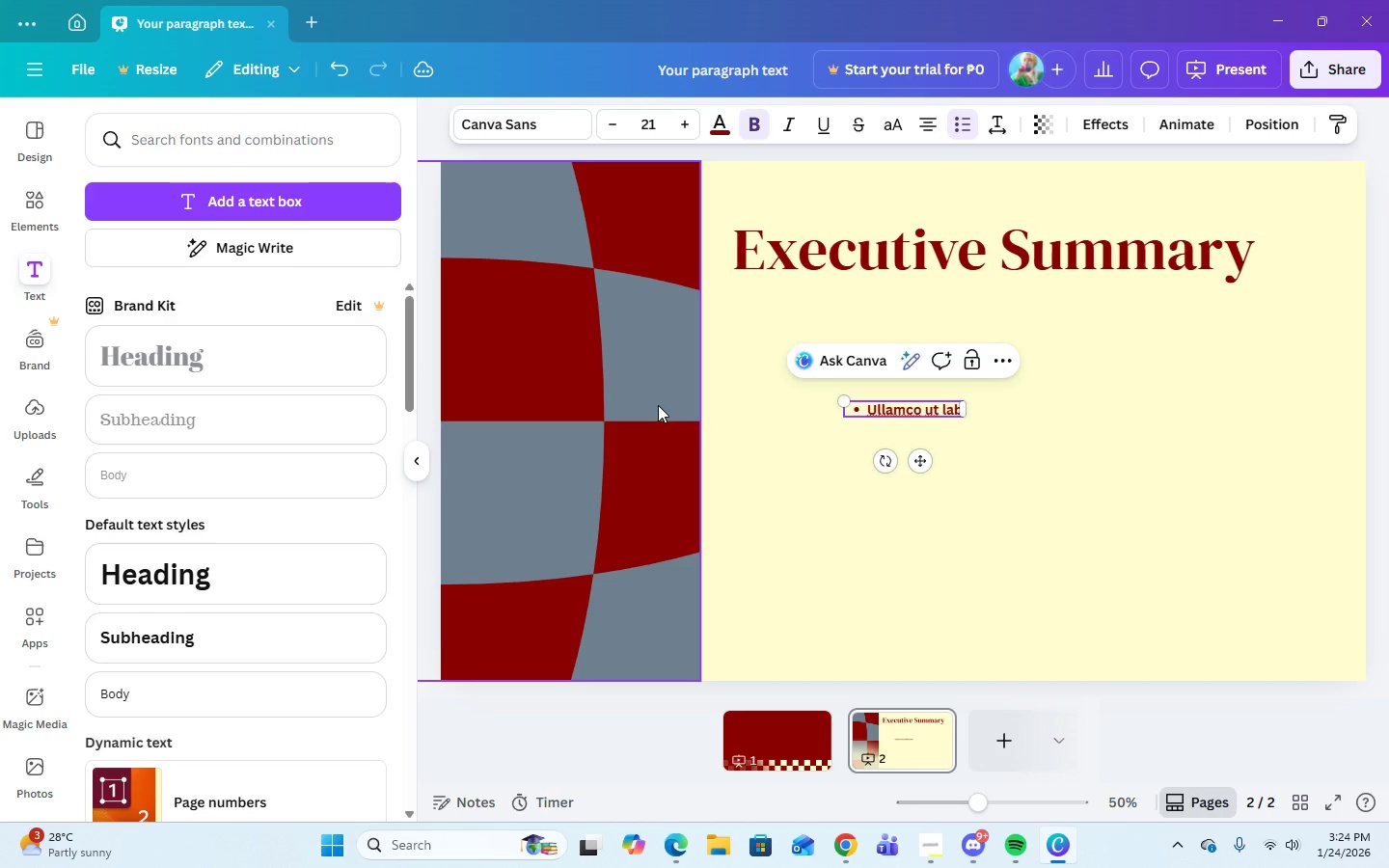 
key(Backspace)
 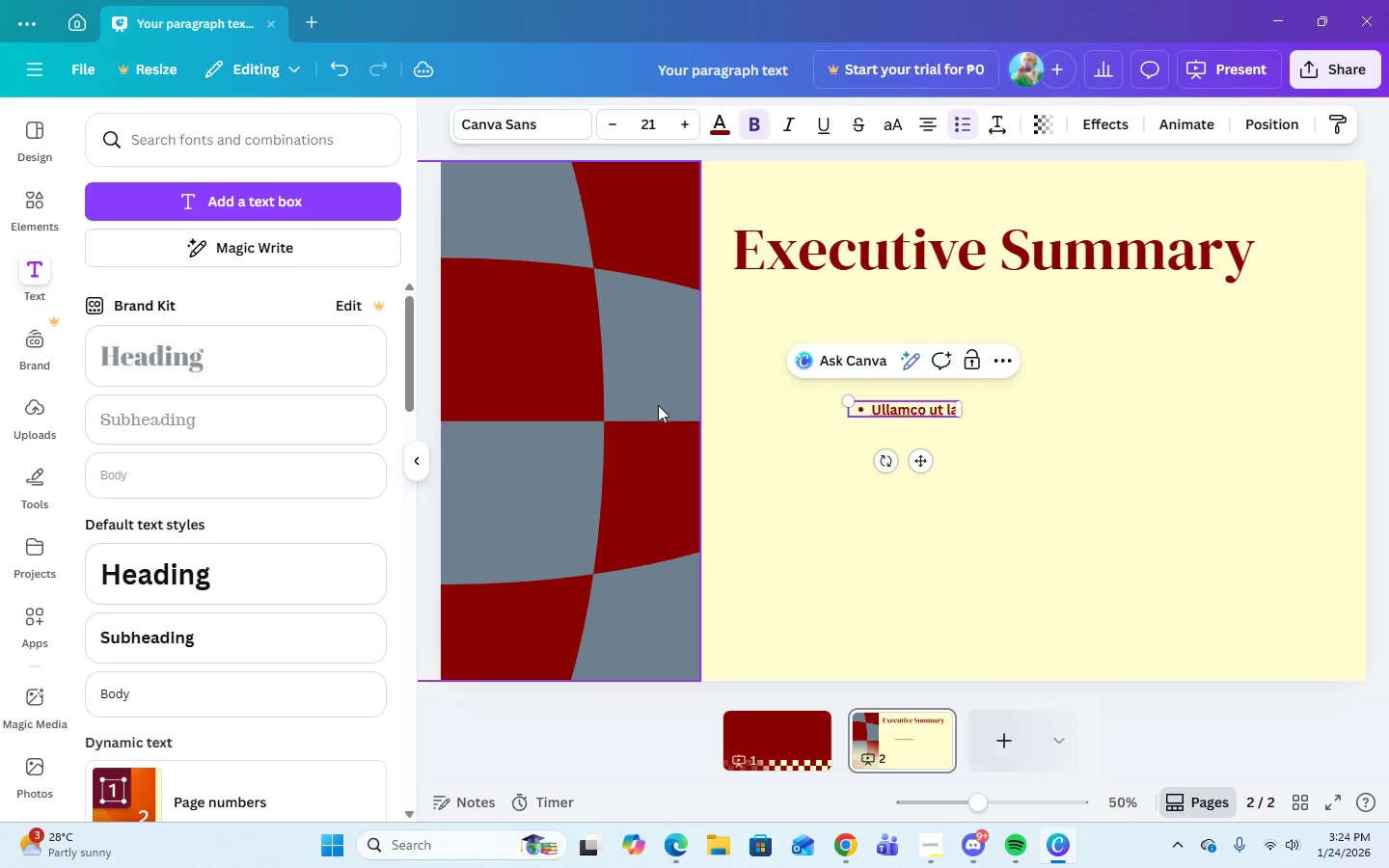 
key(Backspace)
 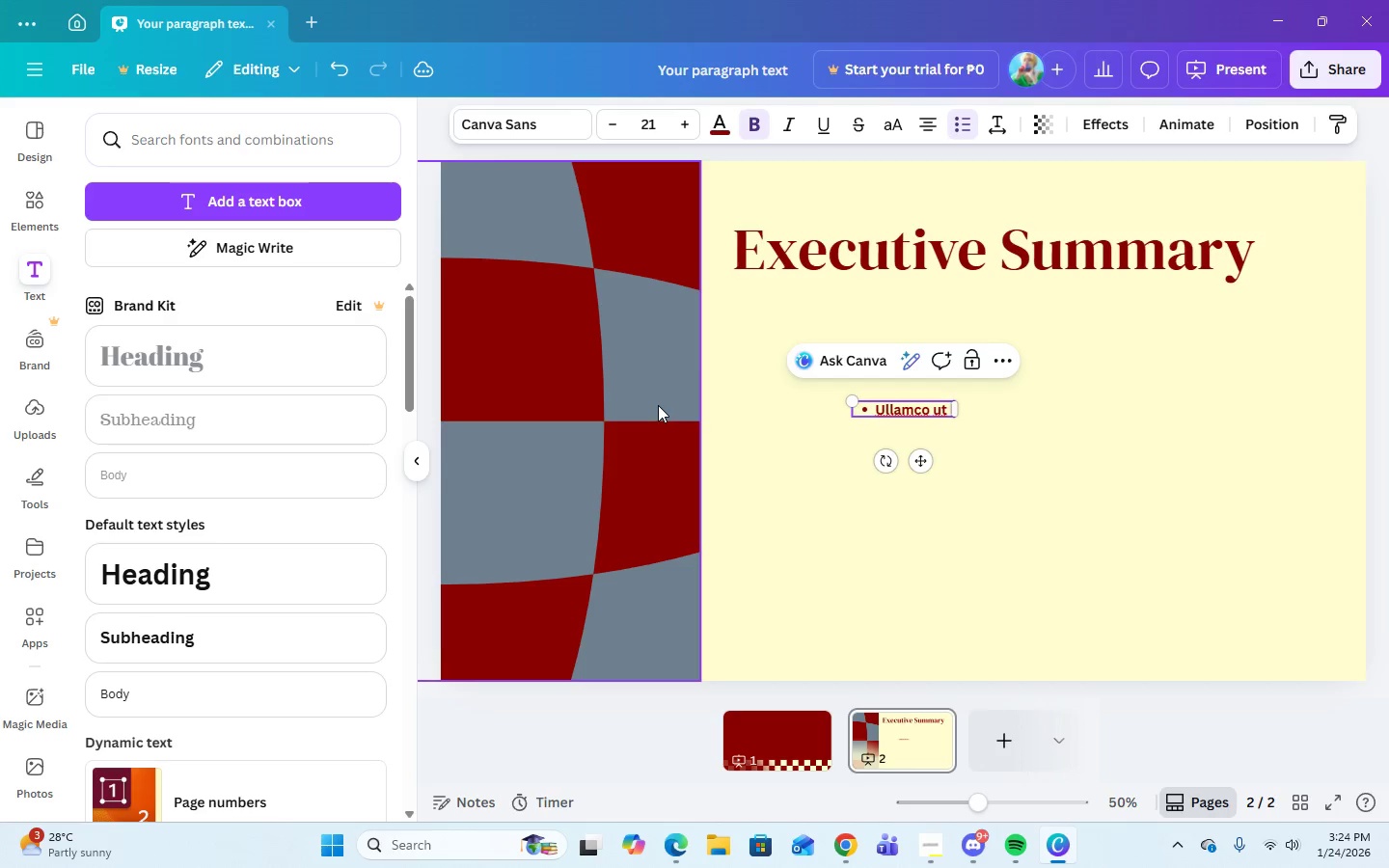 
key(Backspace)
 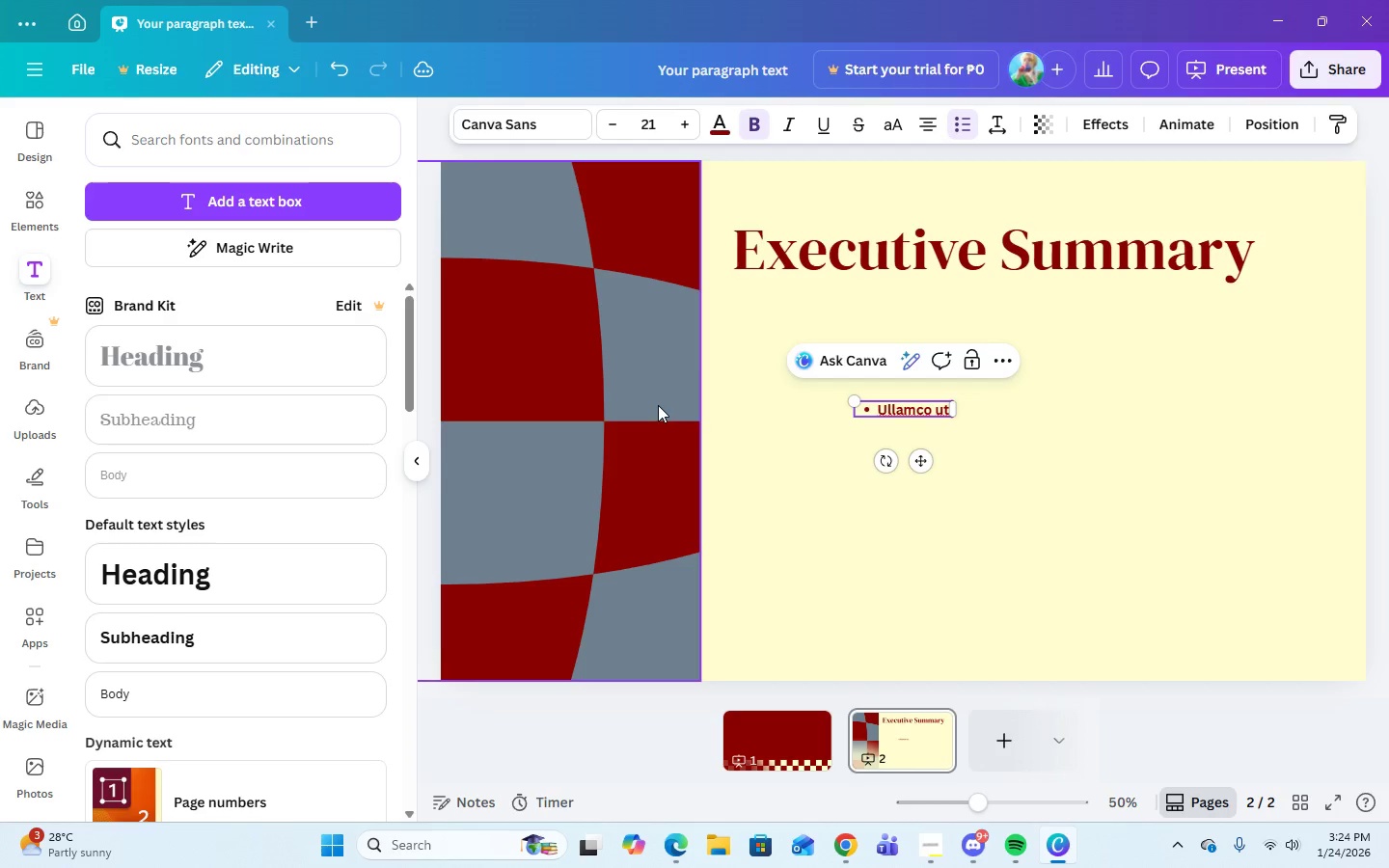 
key(Backspace)
 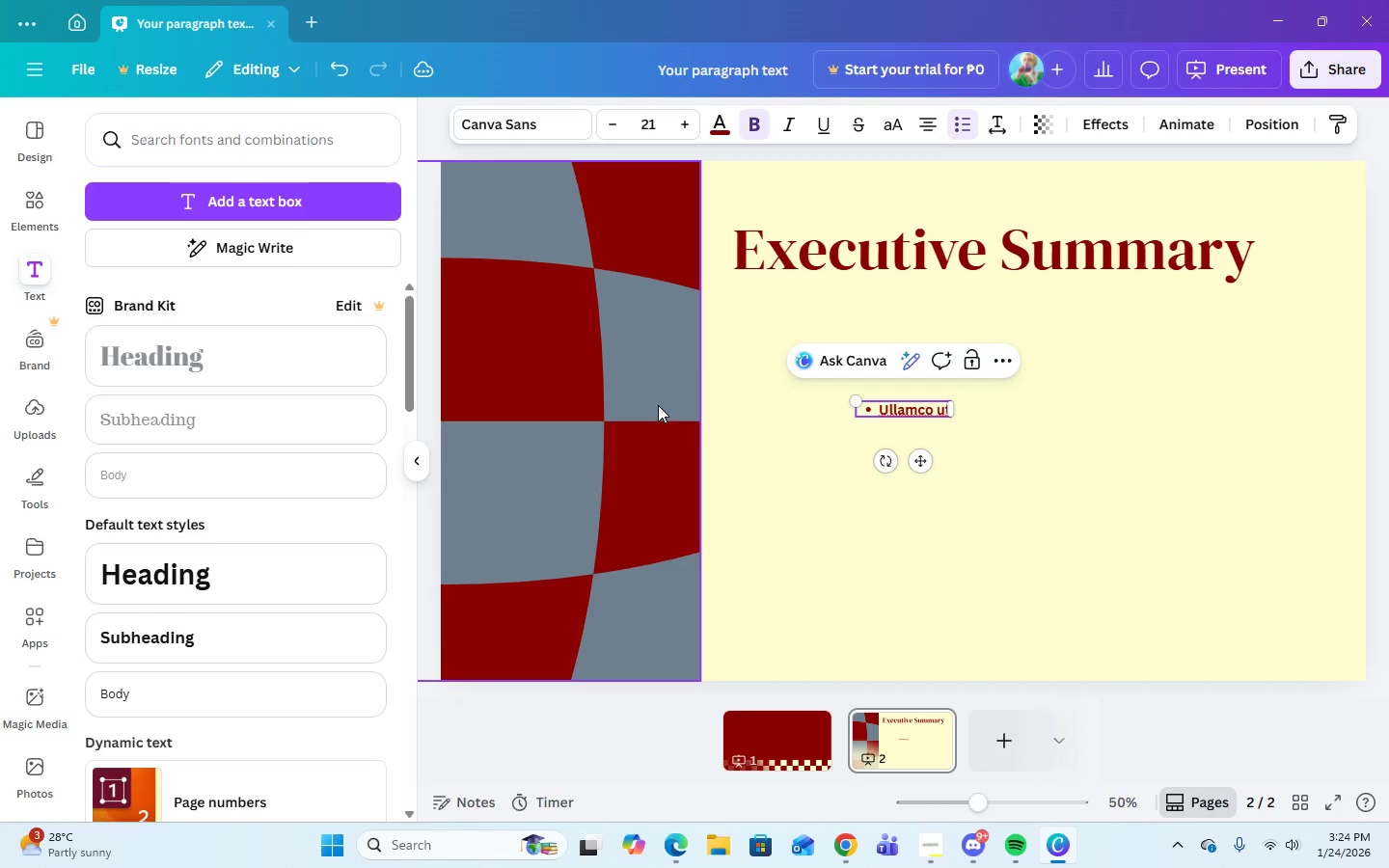 
key(Backspace)
 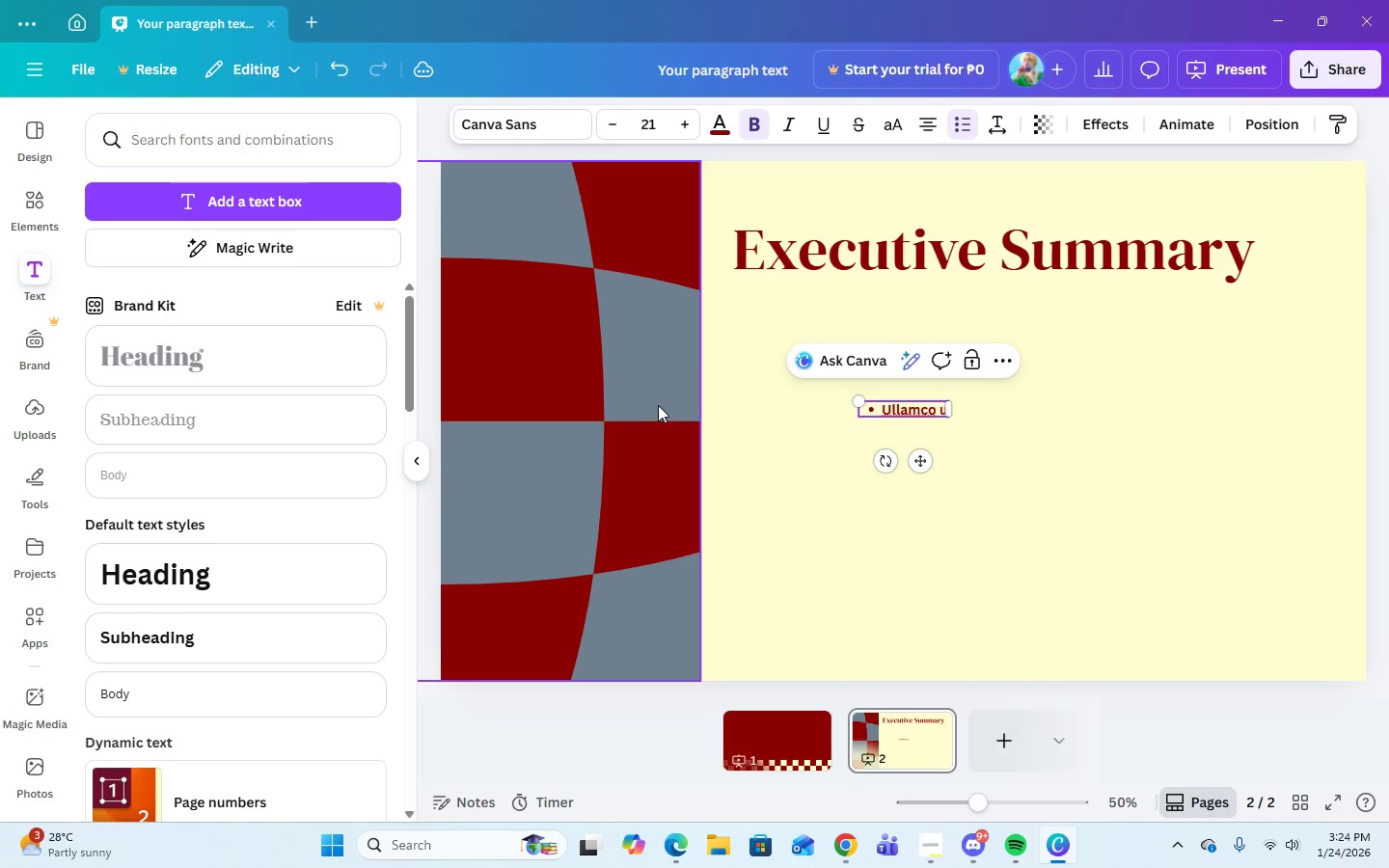 
key(Backspace)
 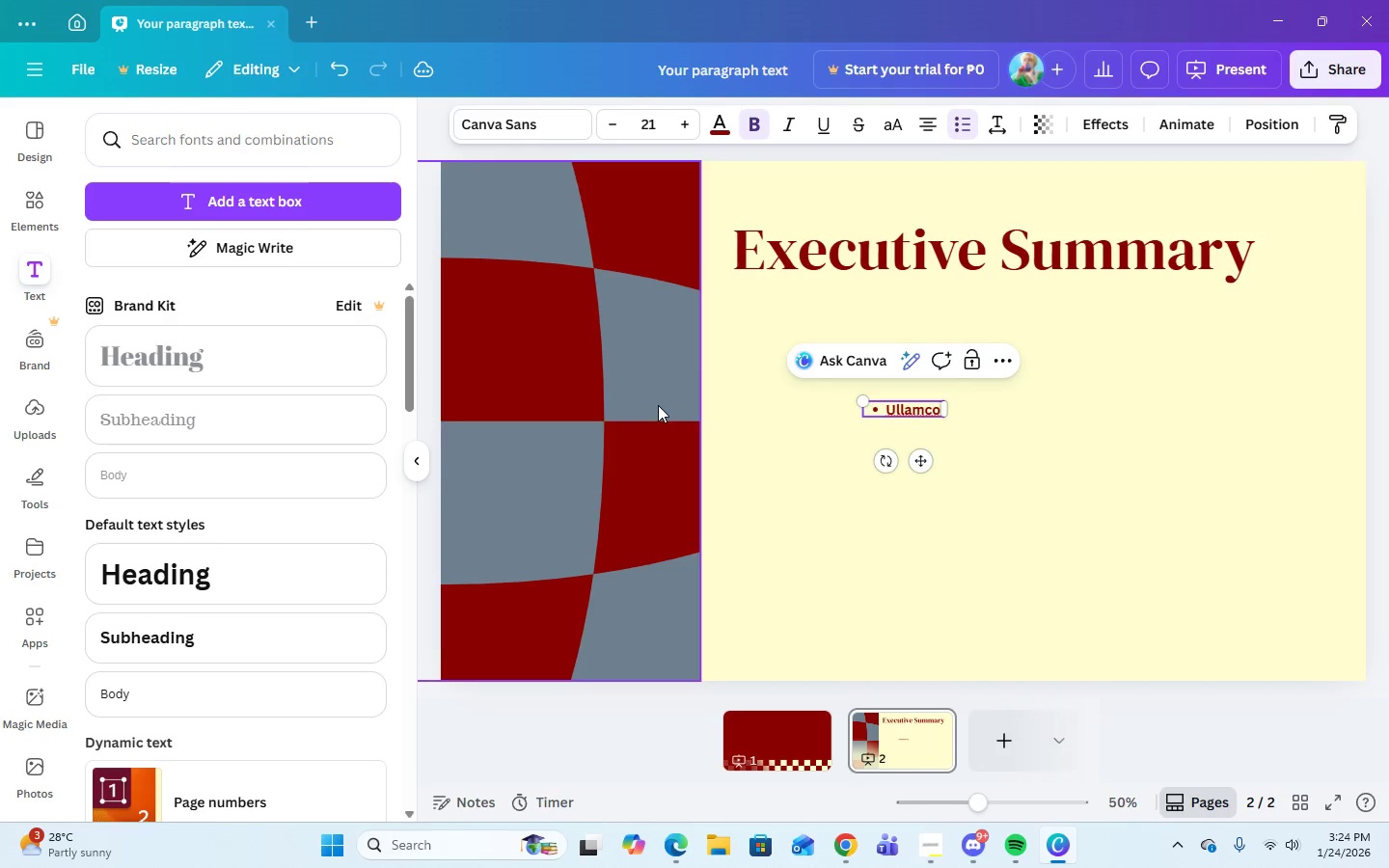 
key(Backspace)
 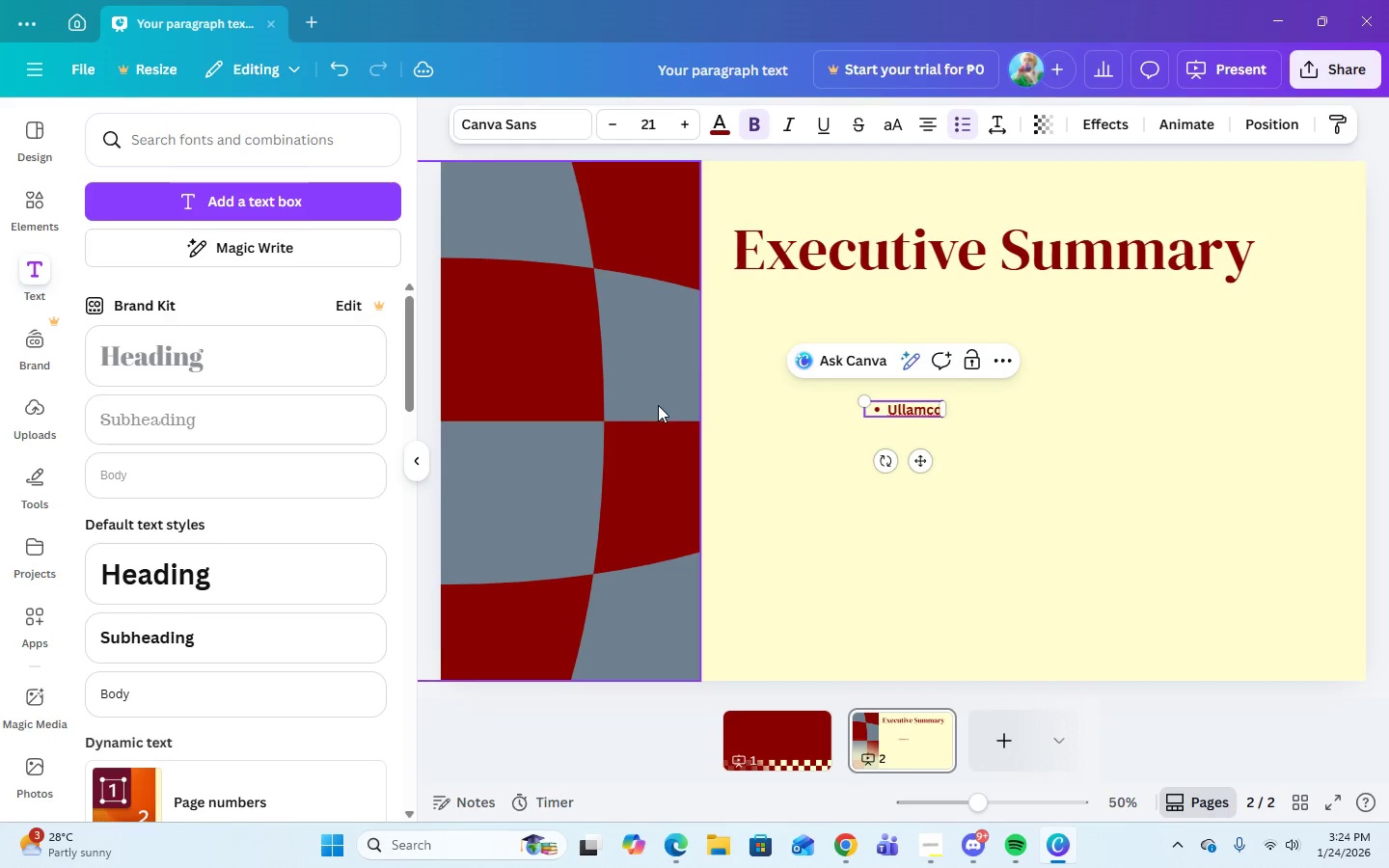 
key(Backspace)
 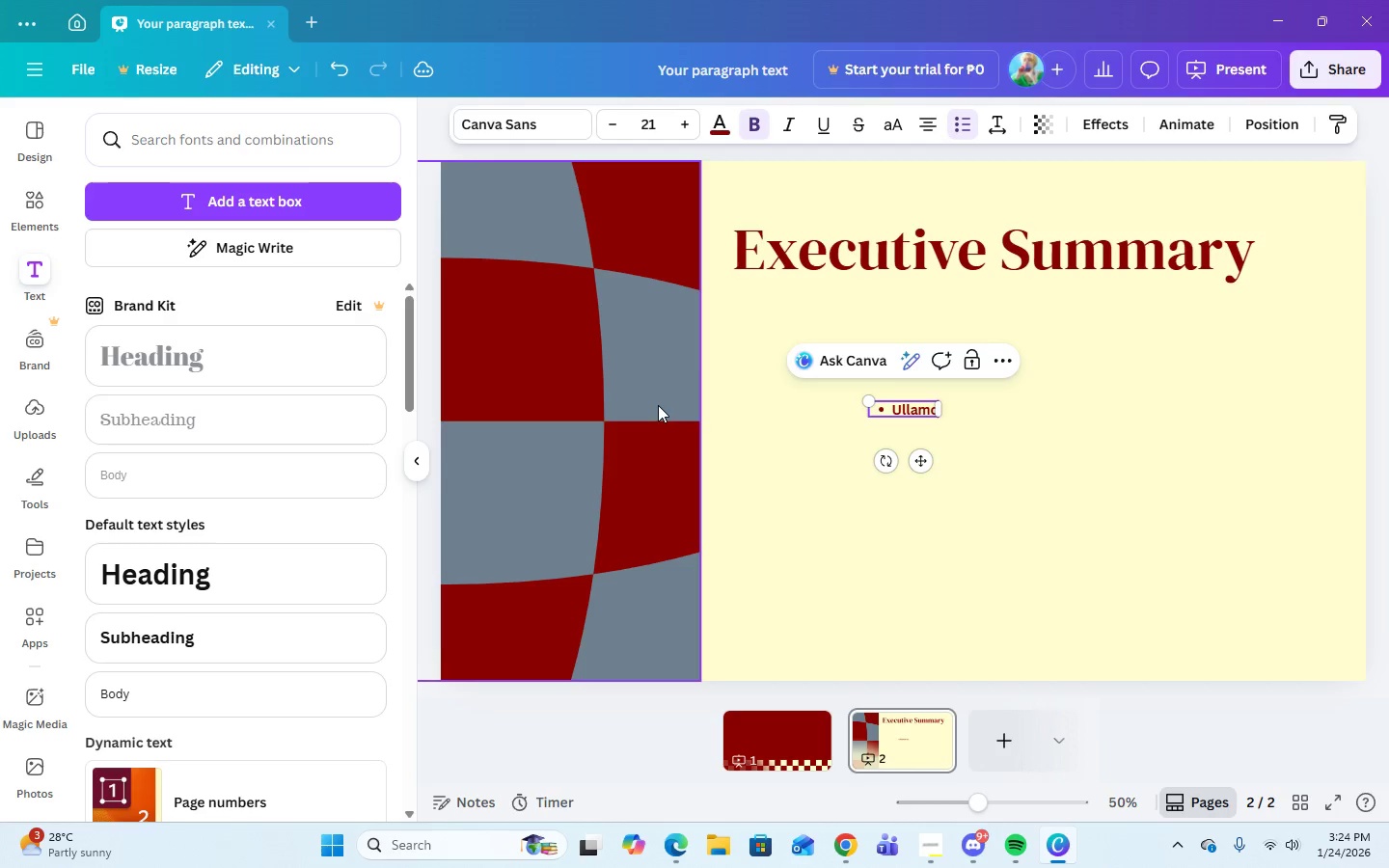 
key(Backspace)
 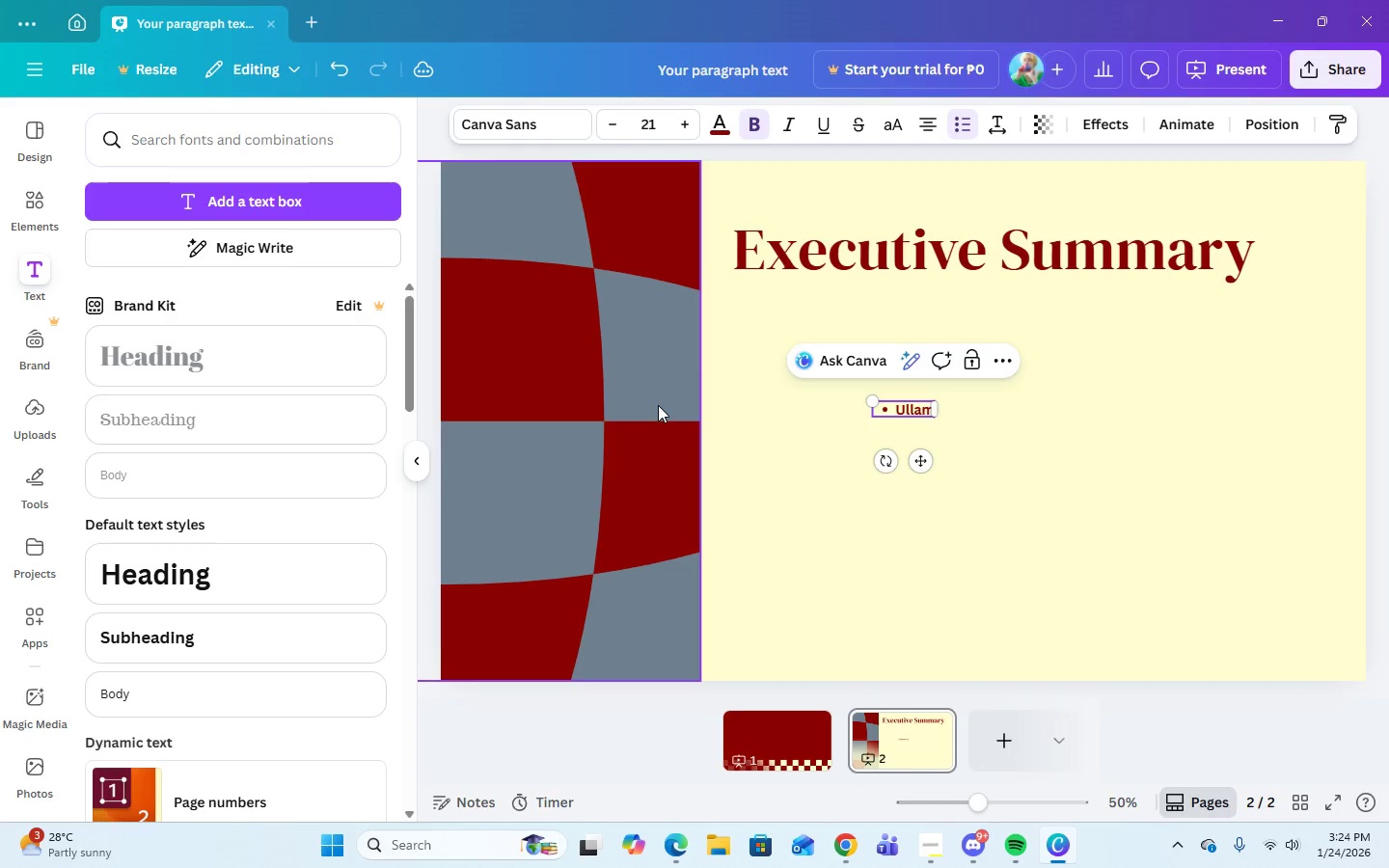 
key(Backspace)
 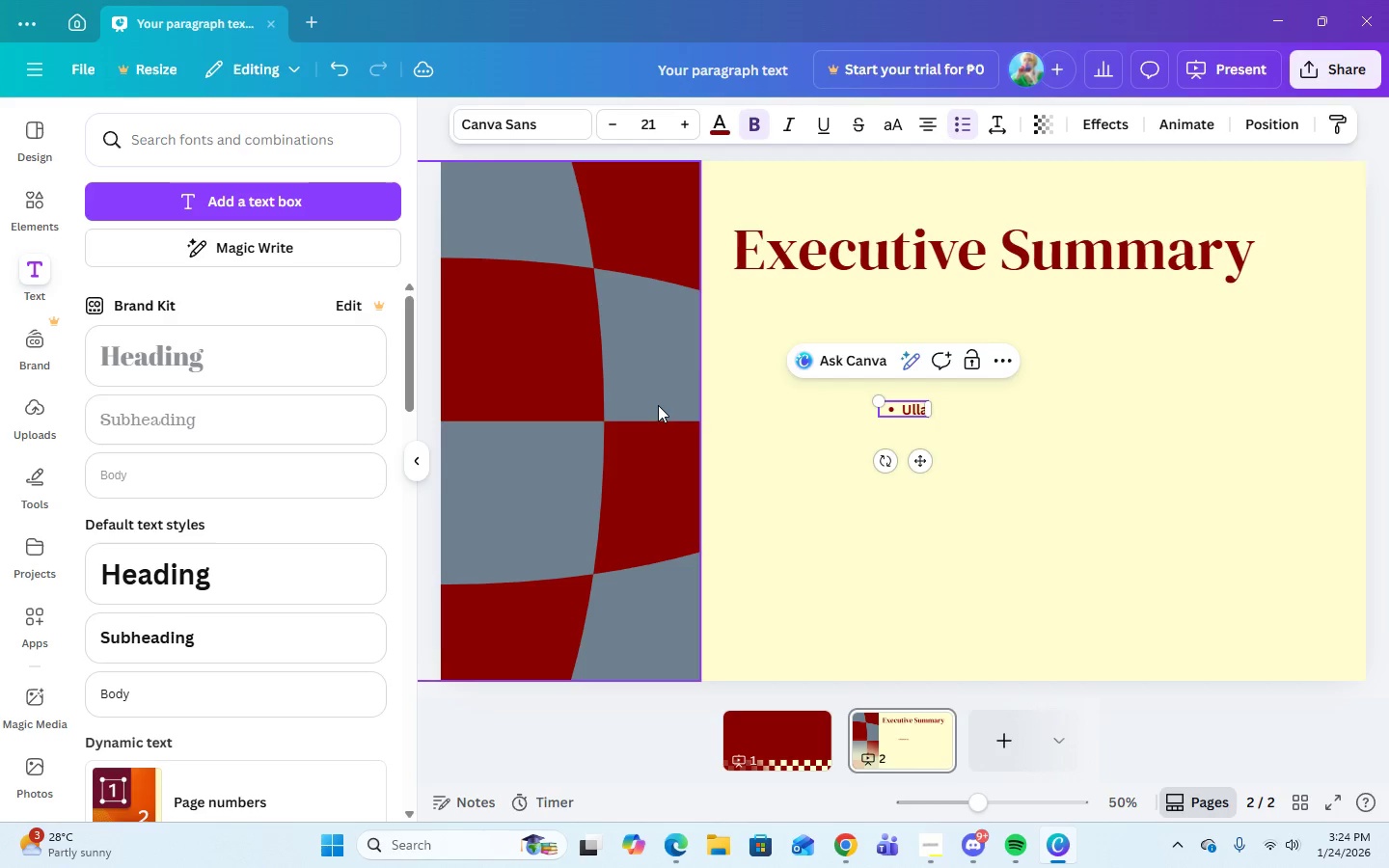 
key(Backspace)
 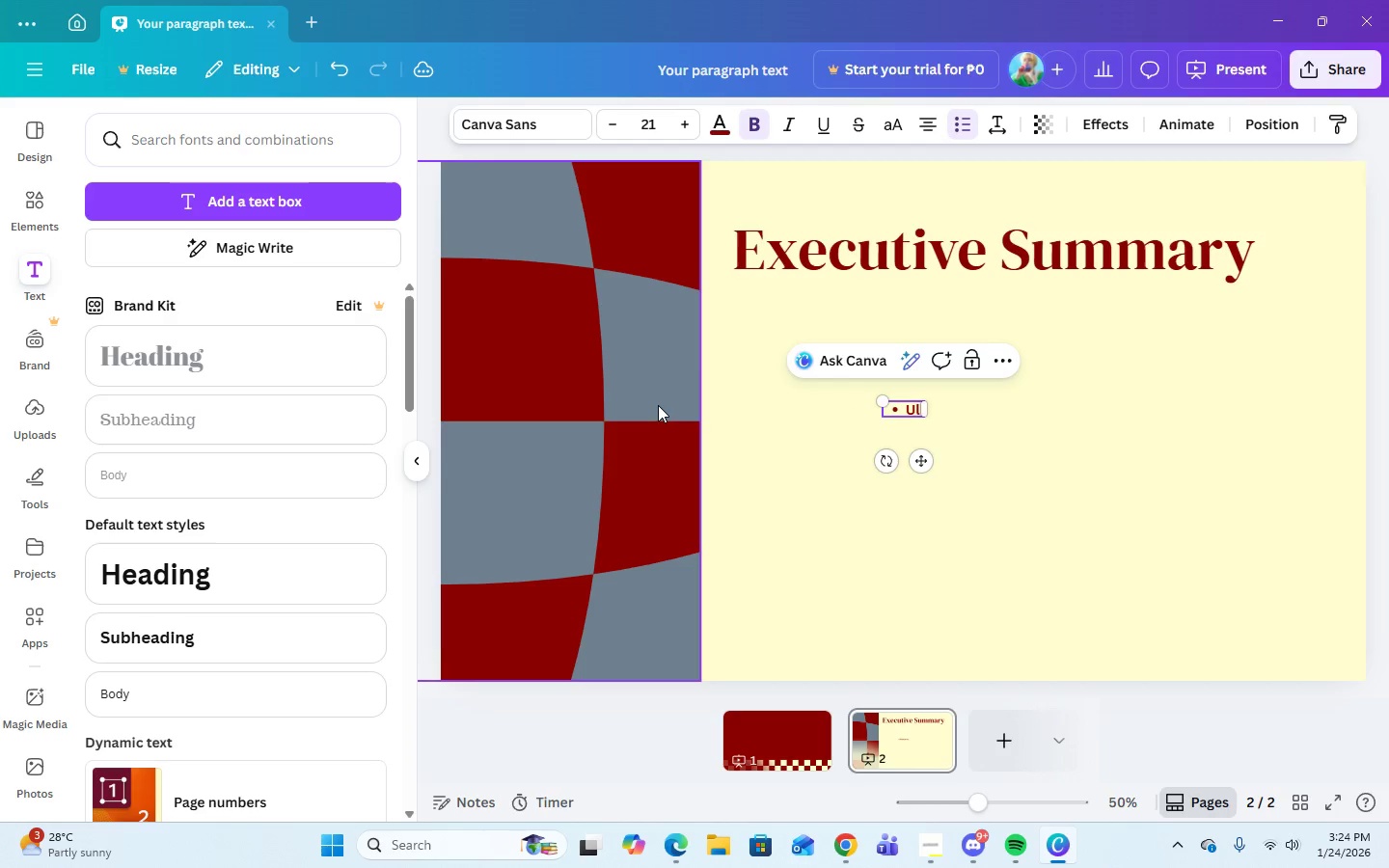 
key(Backspace)
 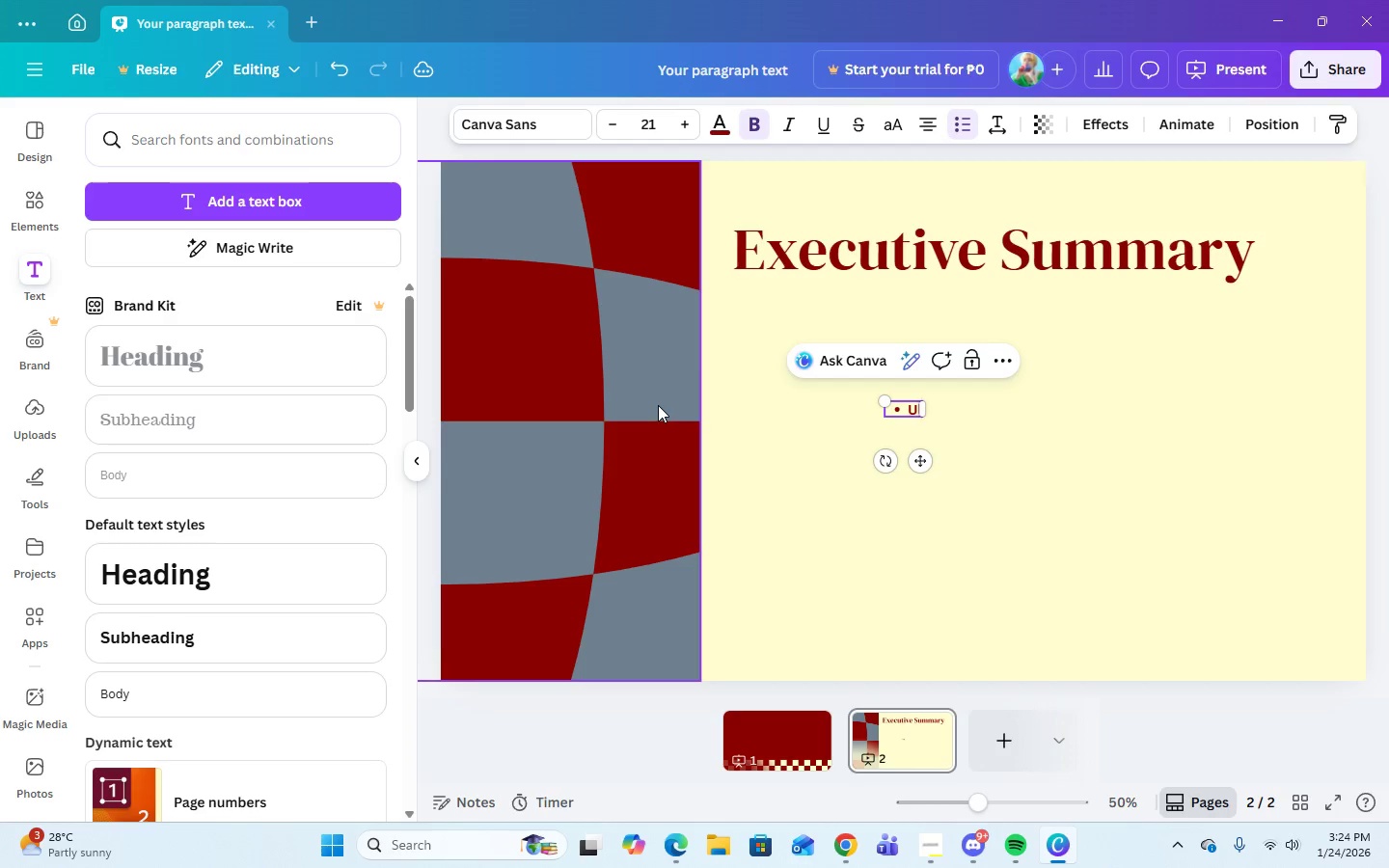 
key(Backspace)
 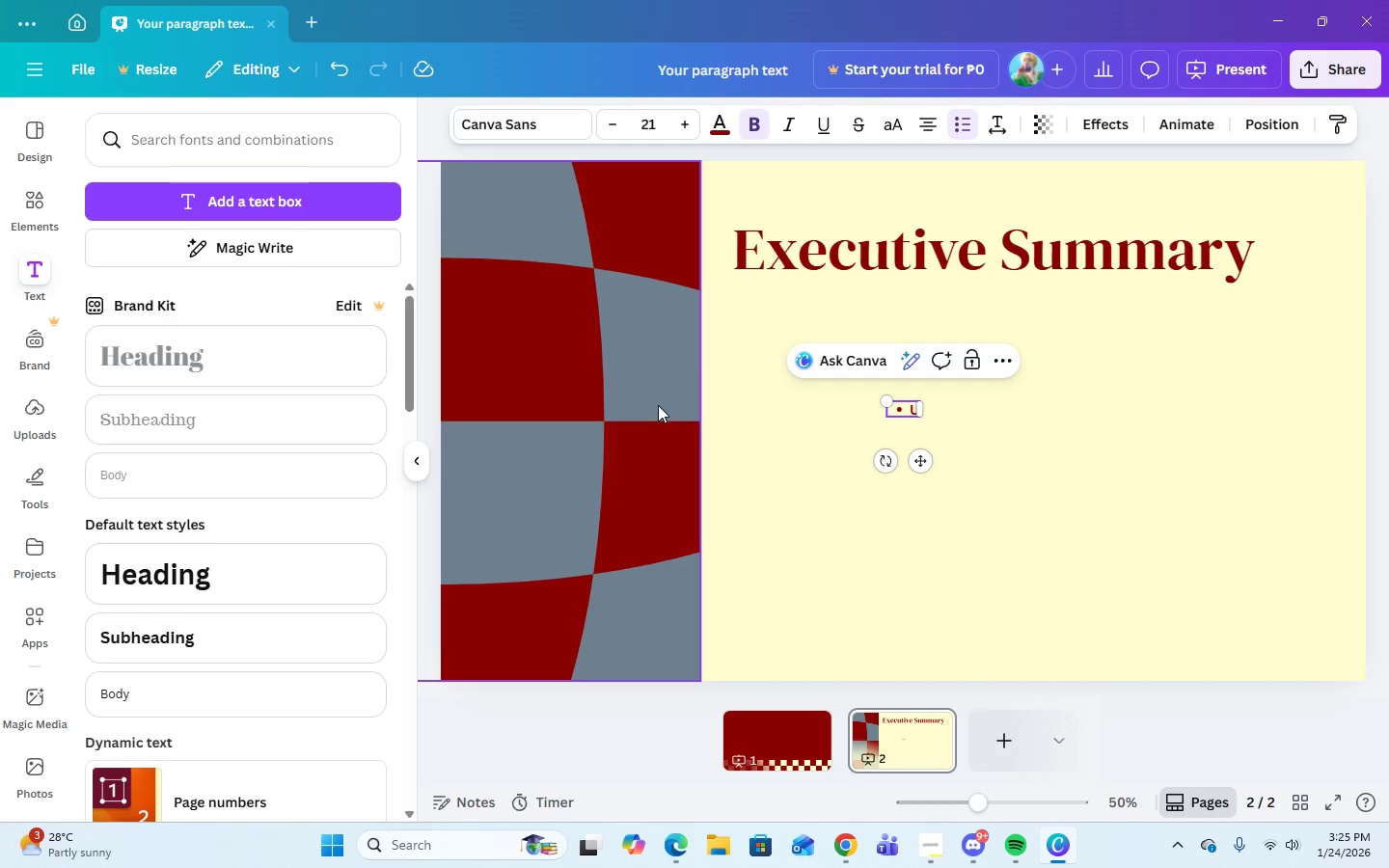 
key(Backspace)
 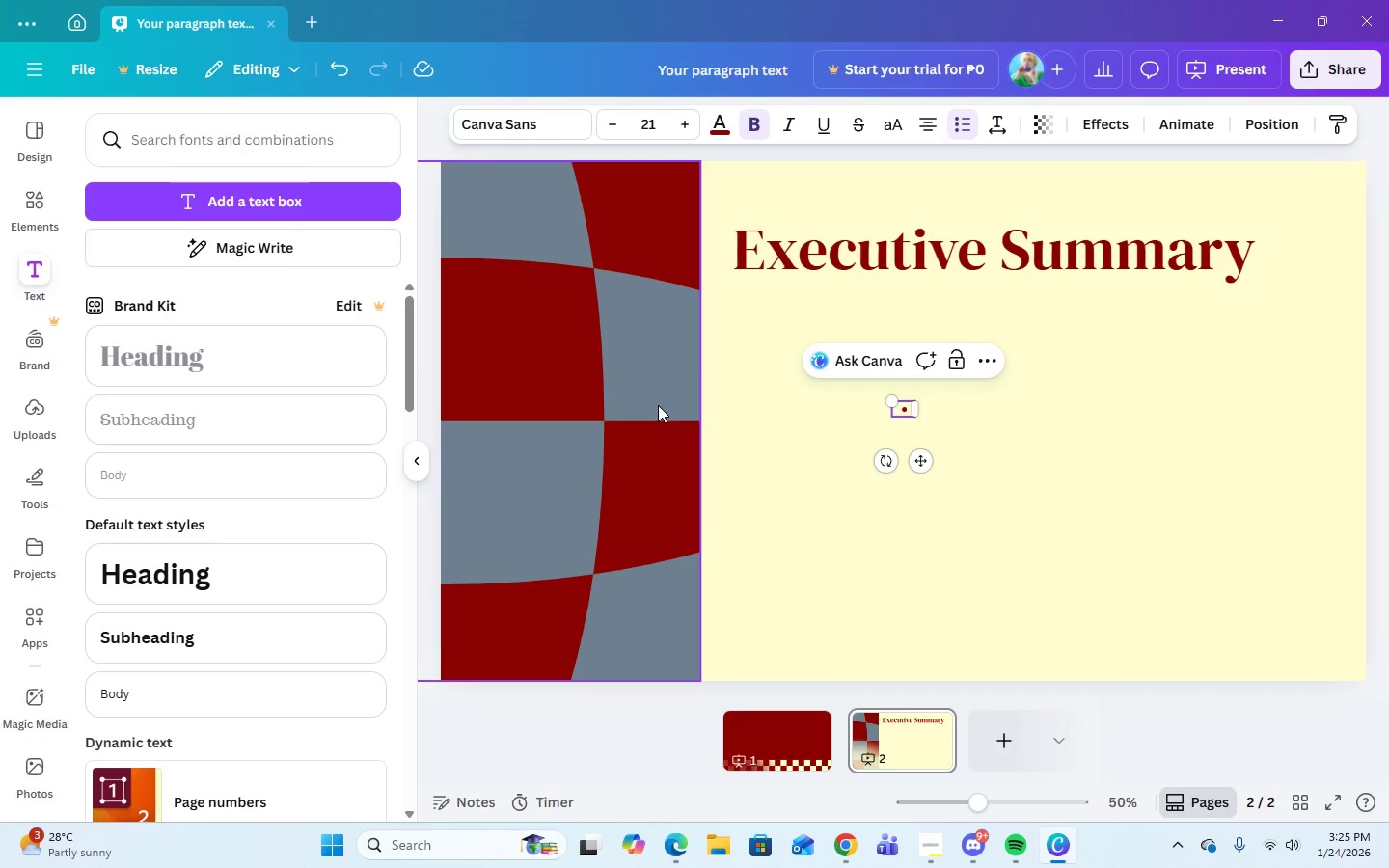 
key(Control+V)
 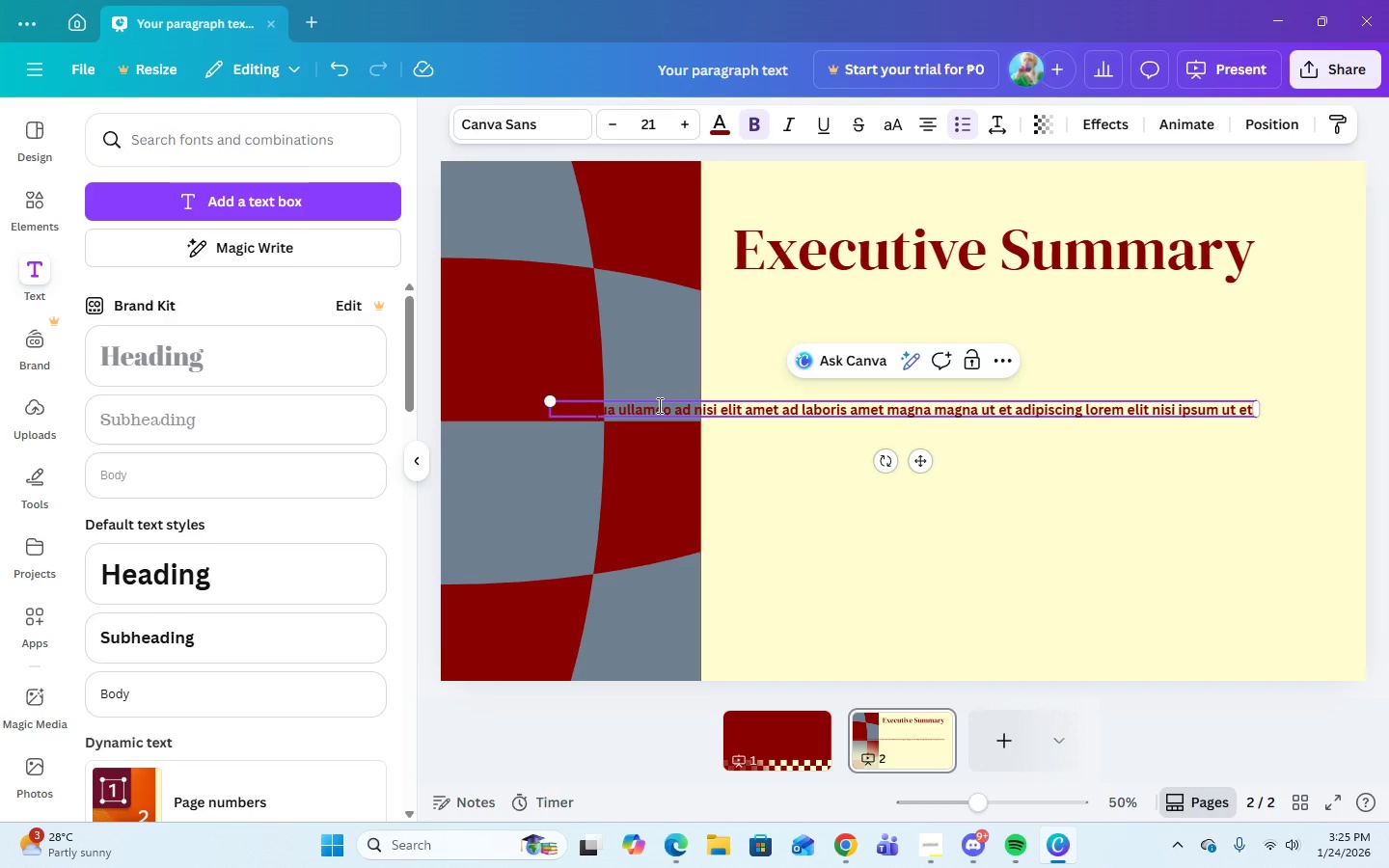 
key(Enter)
 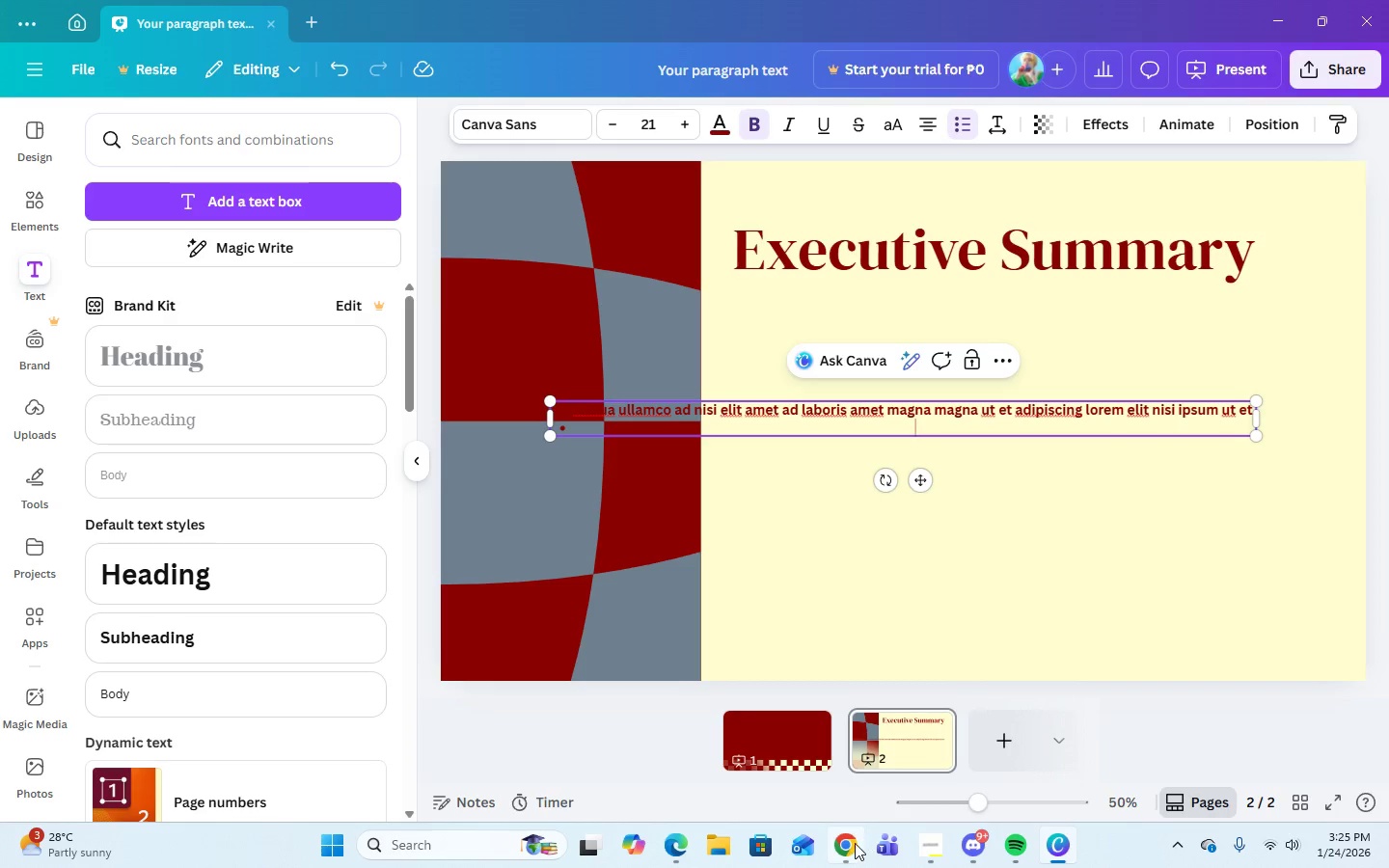 
wait(6.28)
 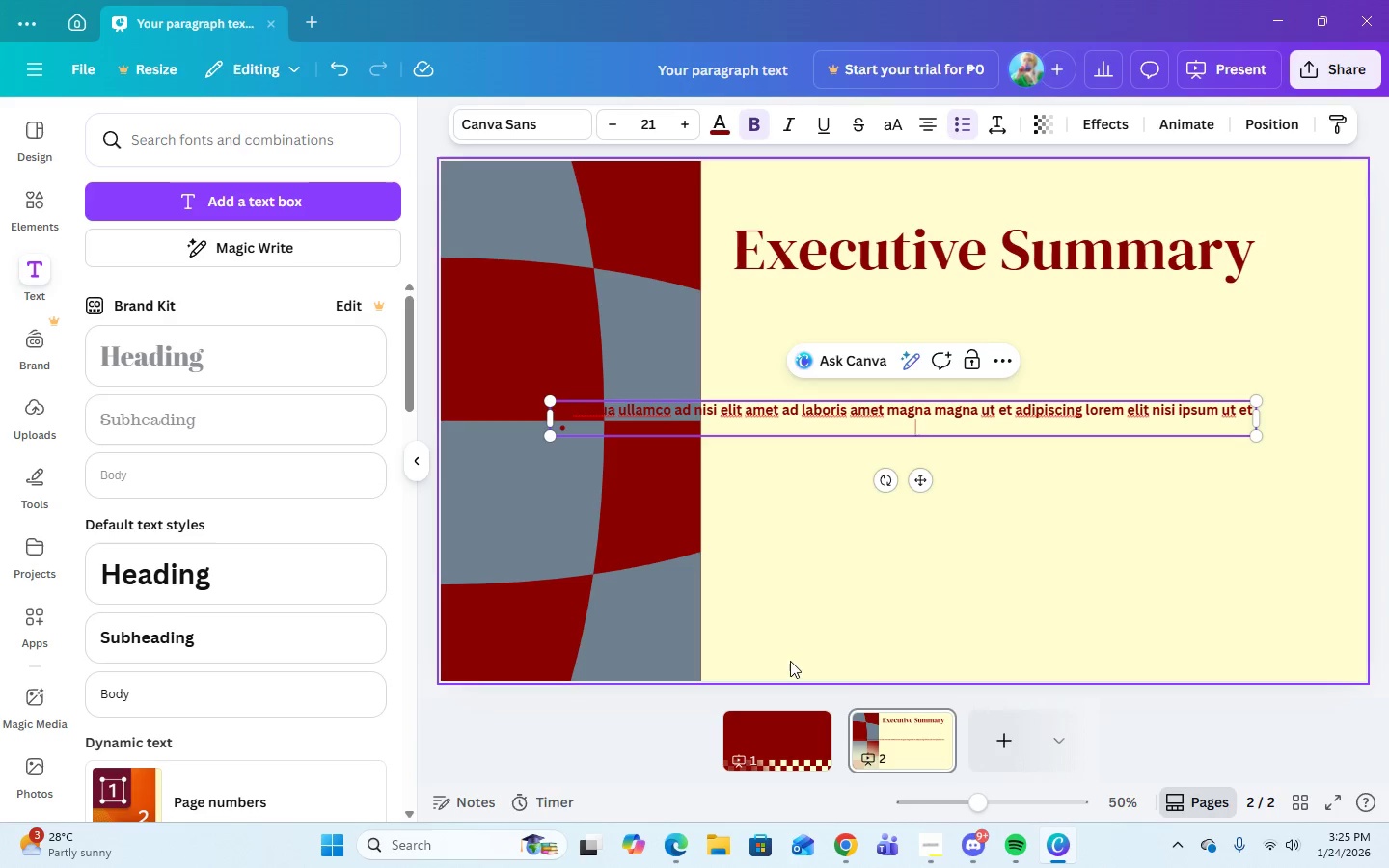 
left_click([932, 851])